 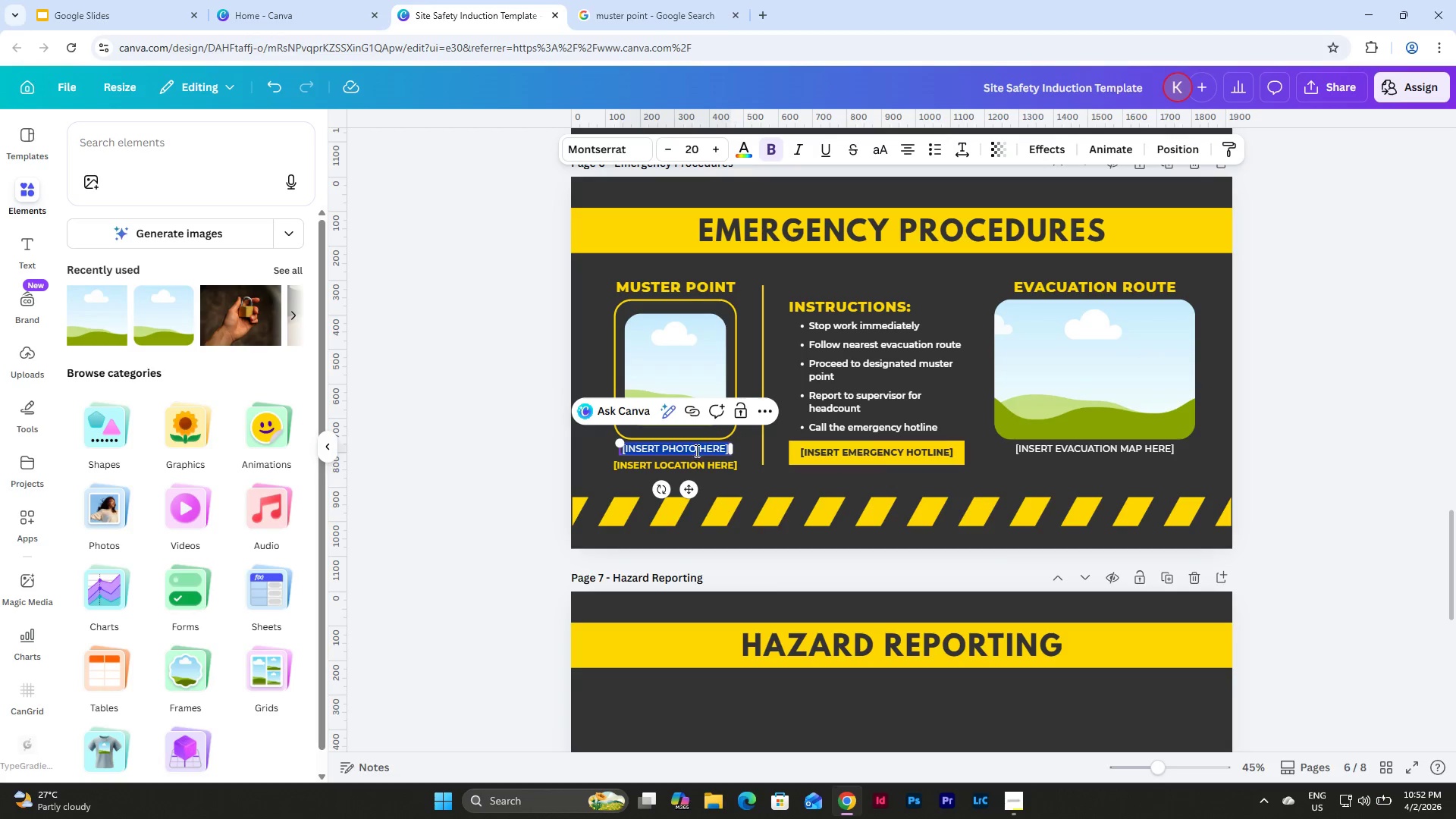 
left_click([664, 451])
 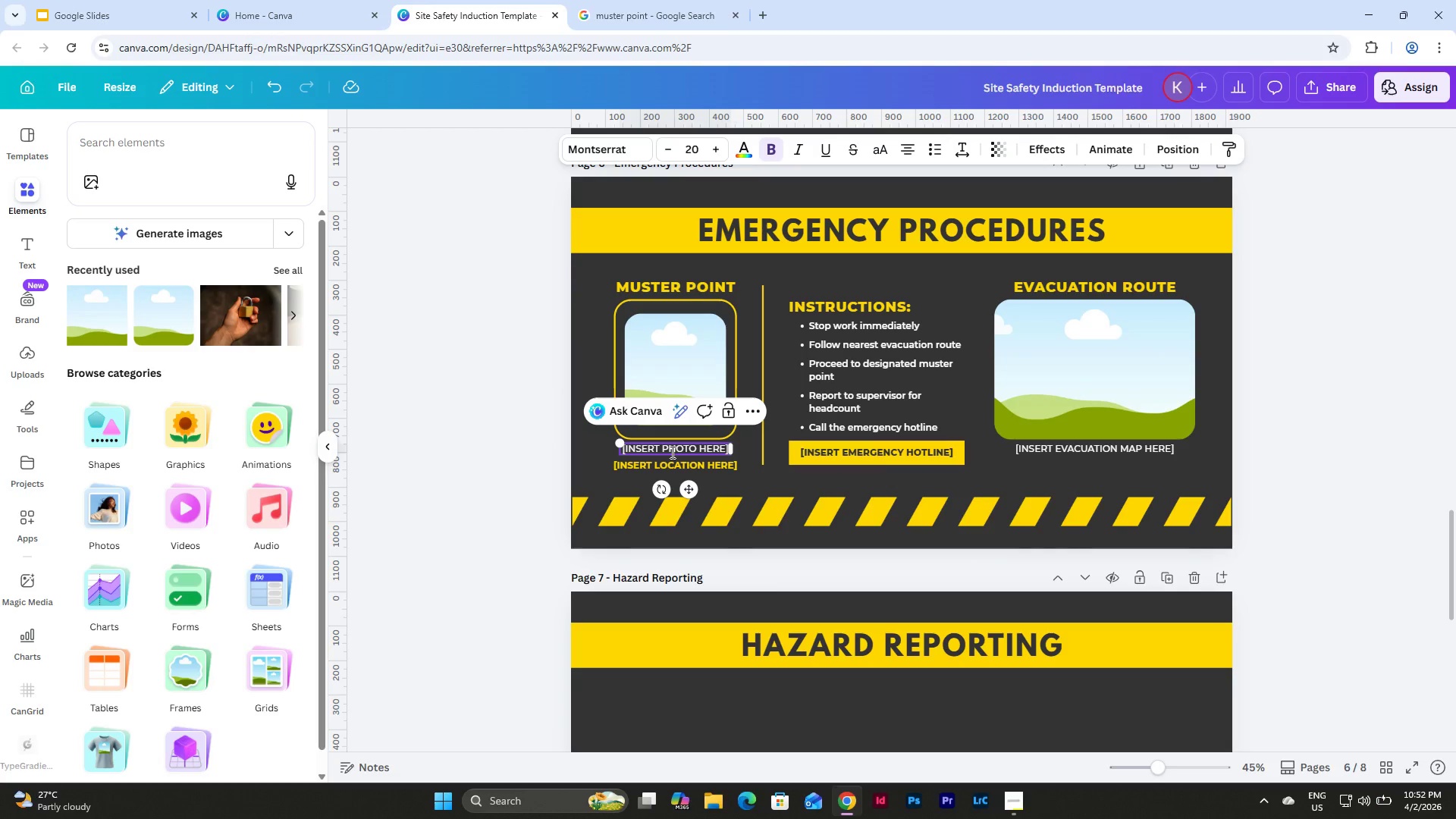 
type(MUSTER POINT )
 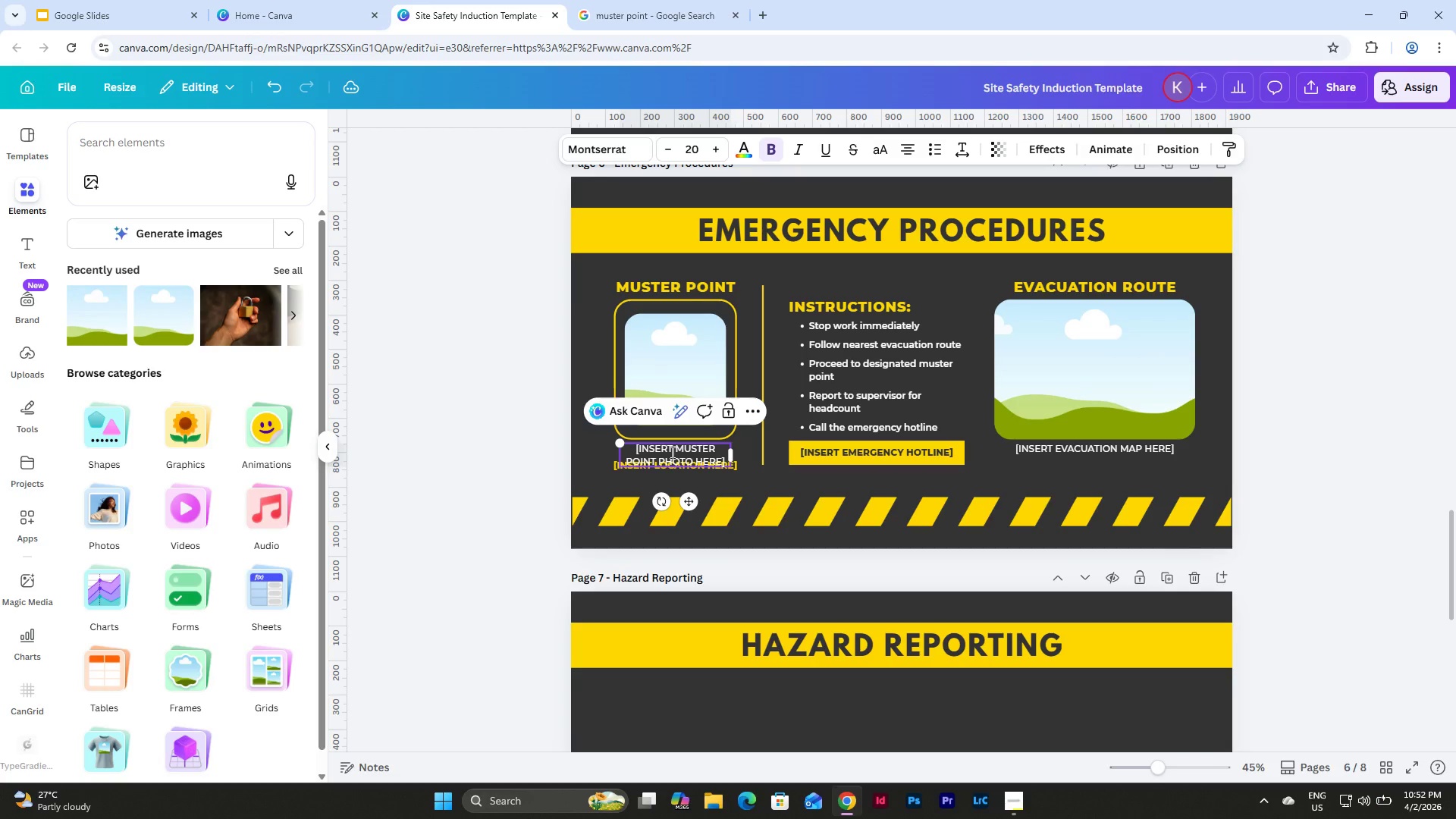 
left_click([536, 461])
 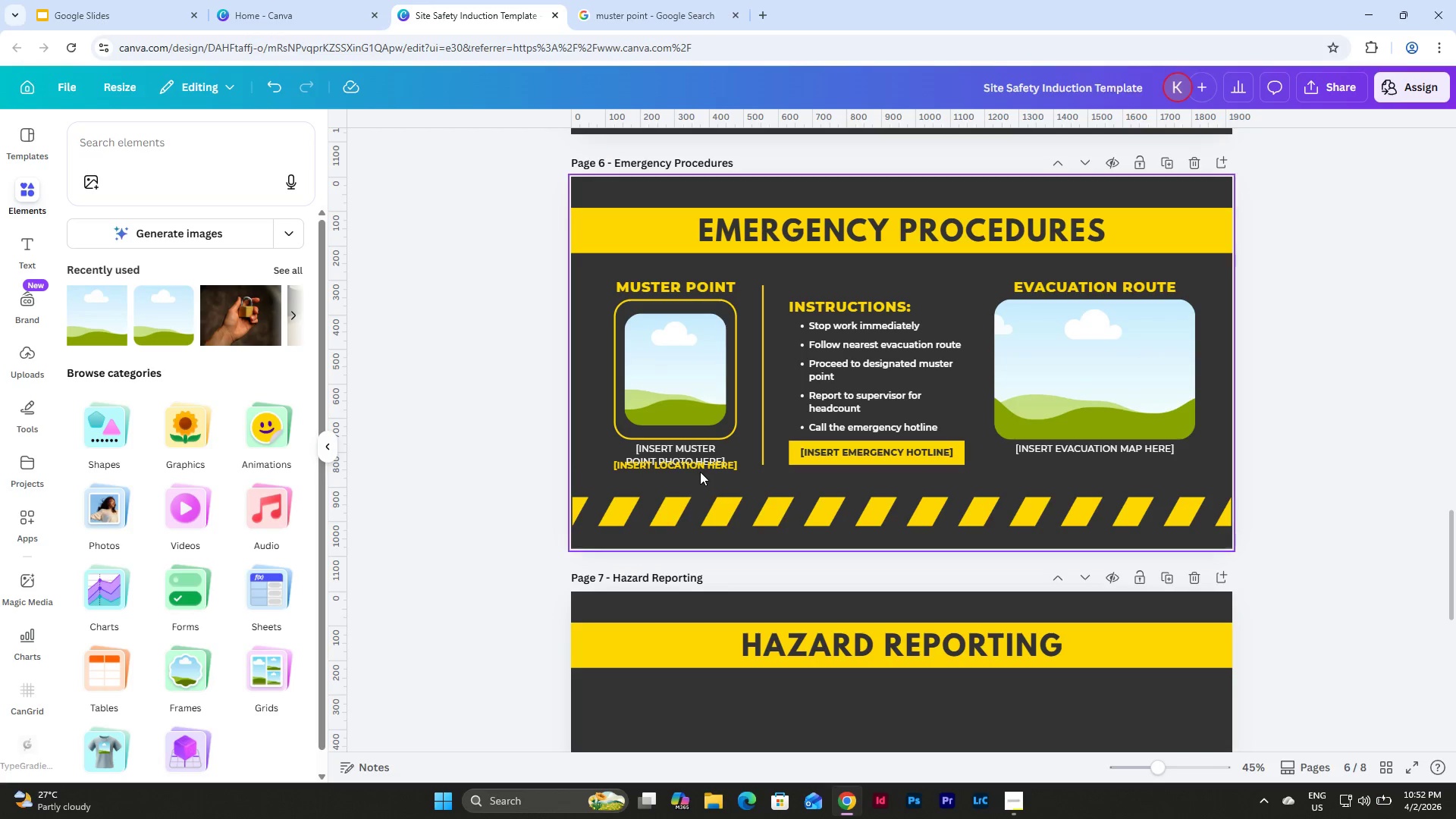 
left_click([695, 468])
 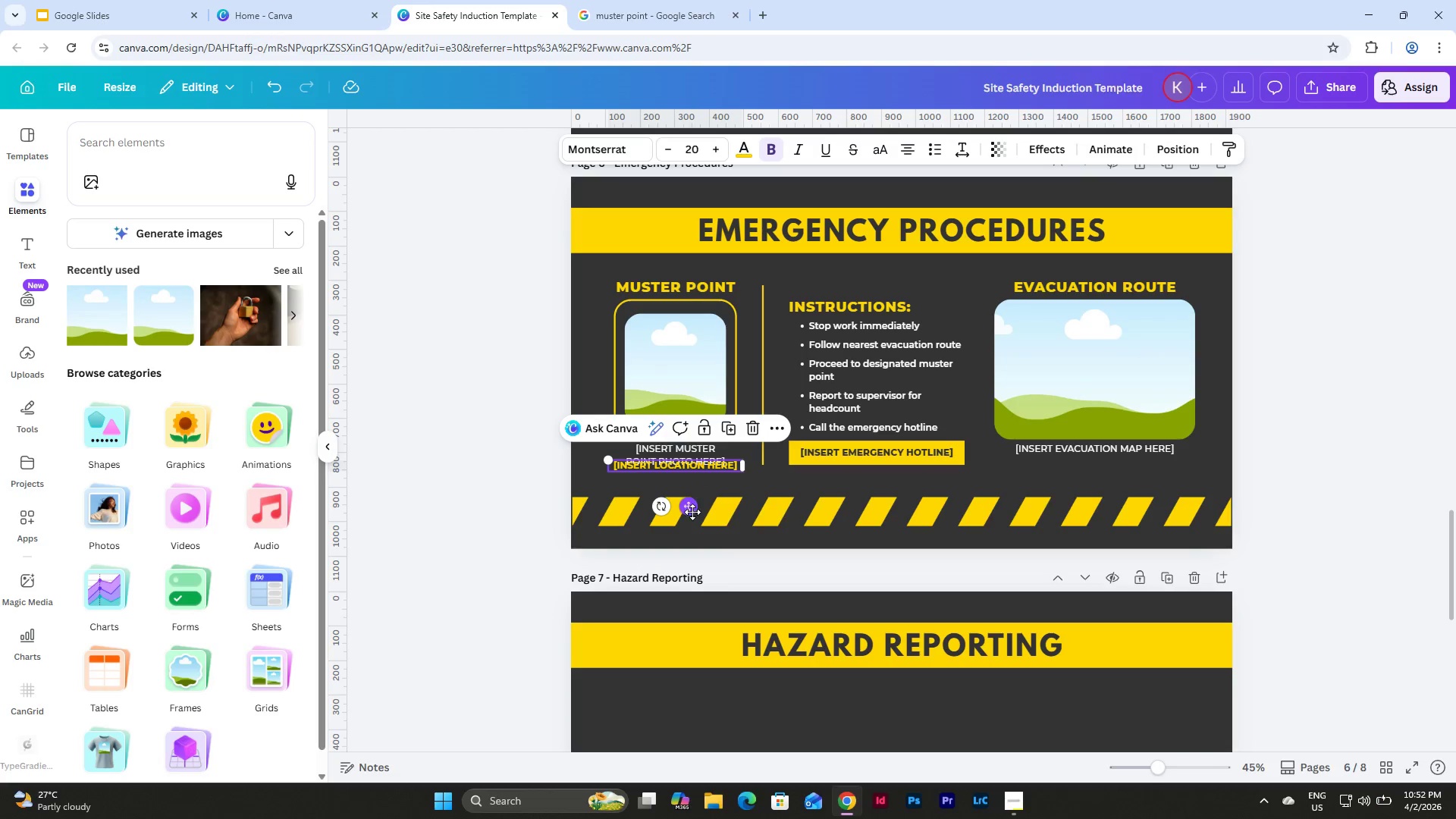 
left_click_drag(start_coordinate=[692, 512], to_coordinate=[692, 530])
 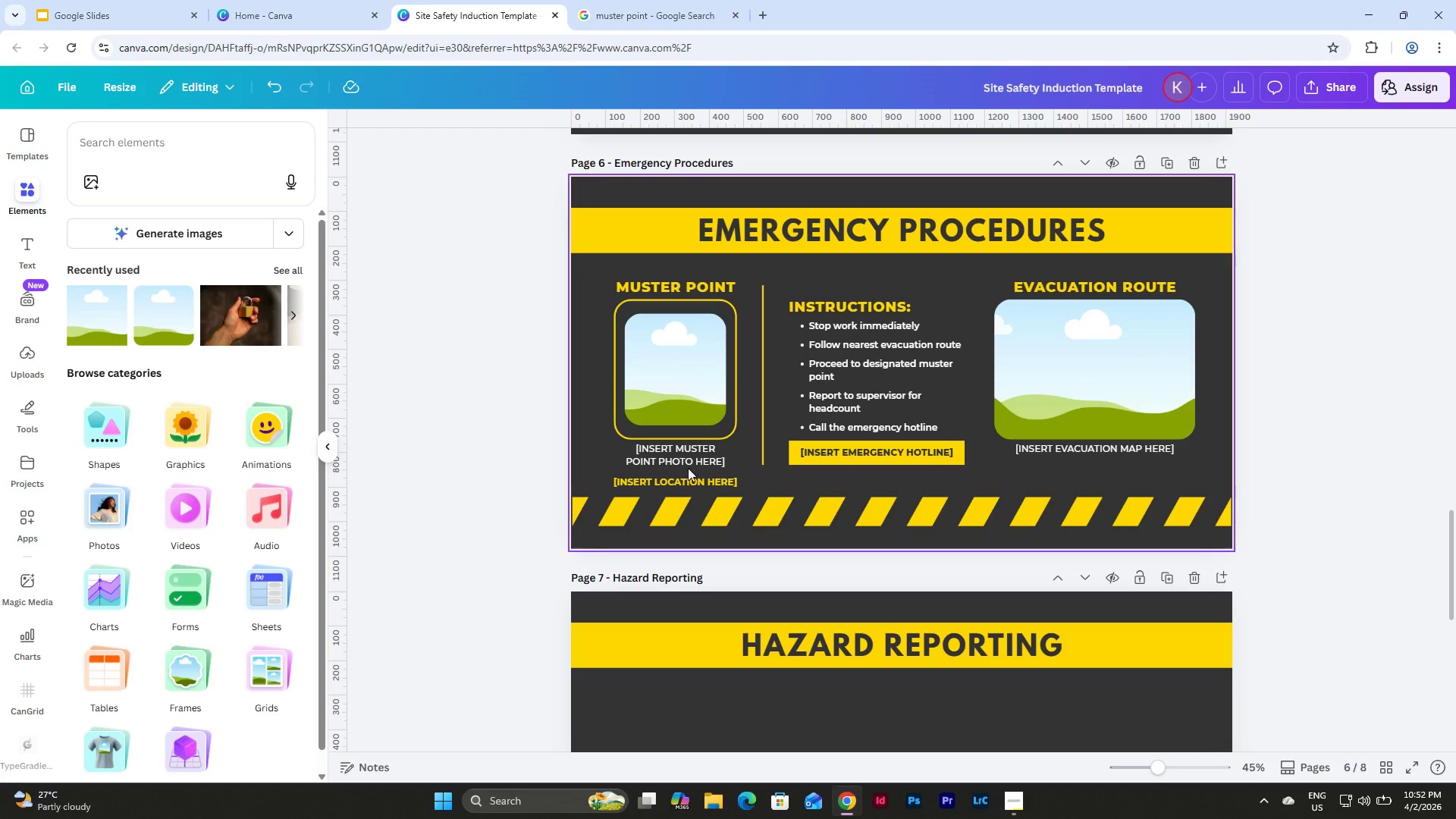 
left_click([694, 459])
 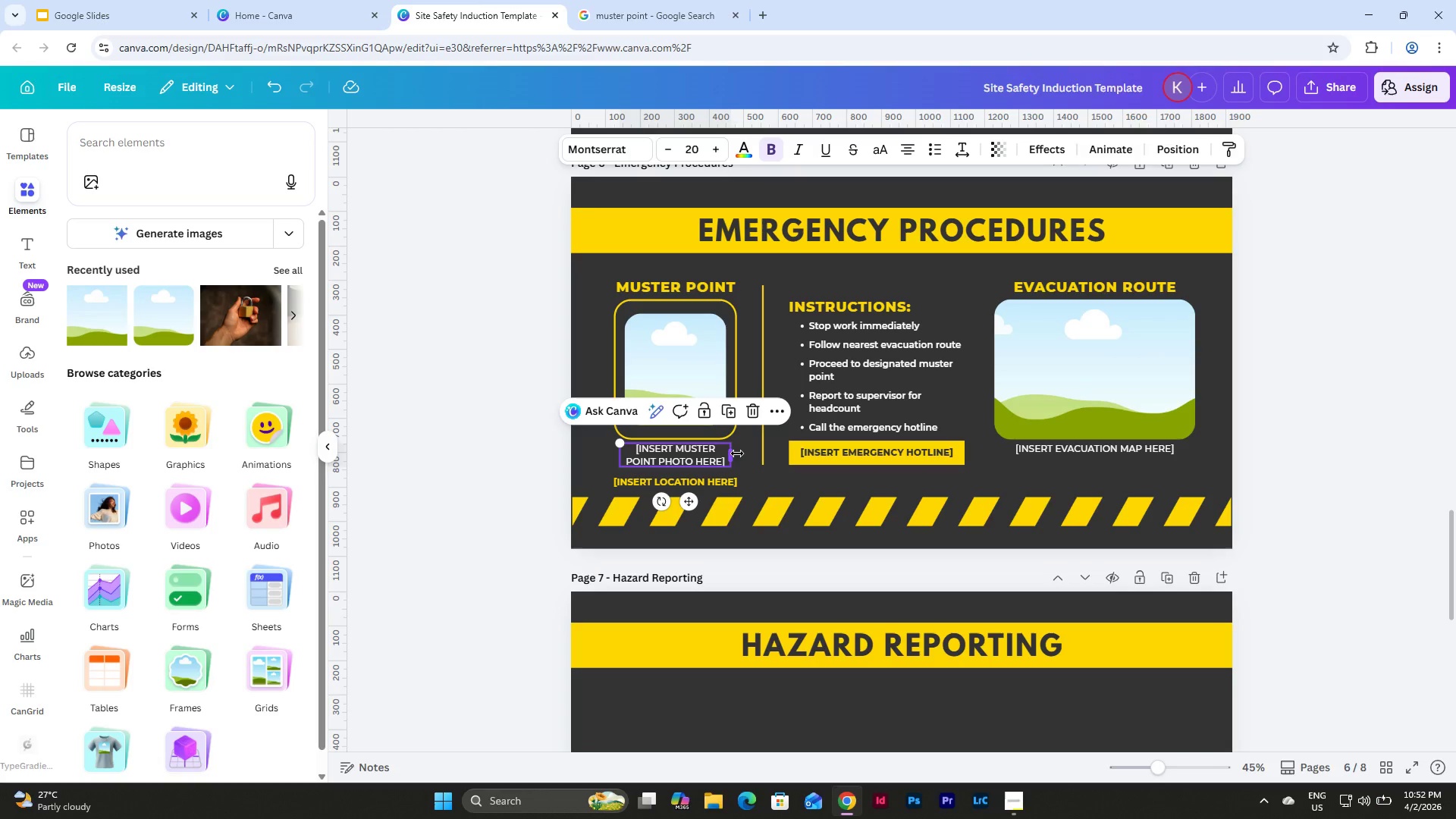 
left_click([737, 463])
 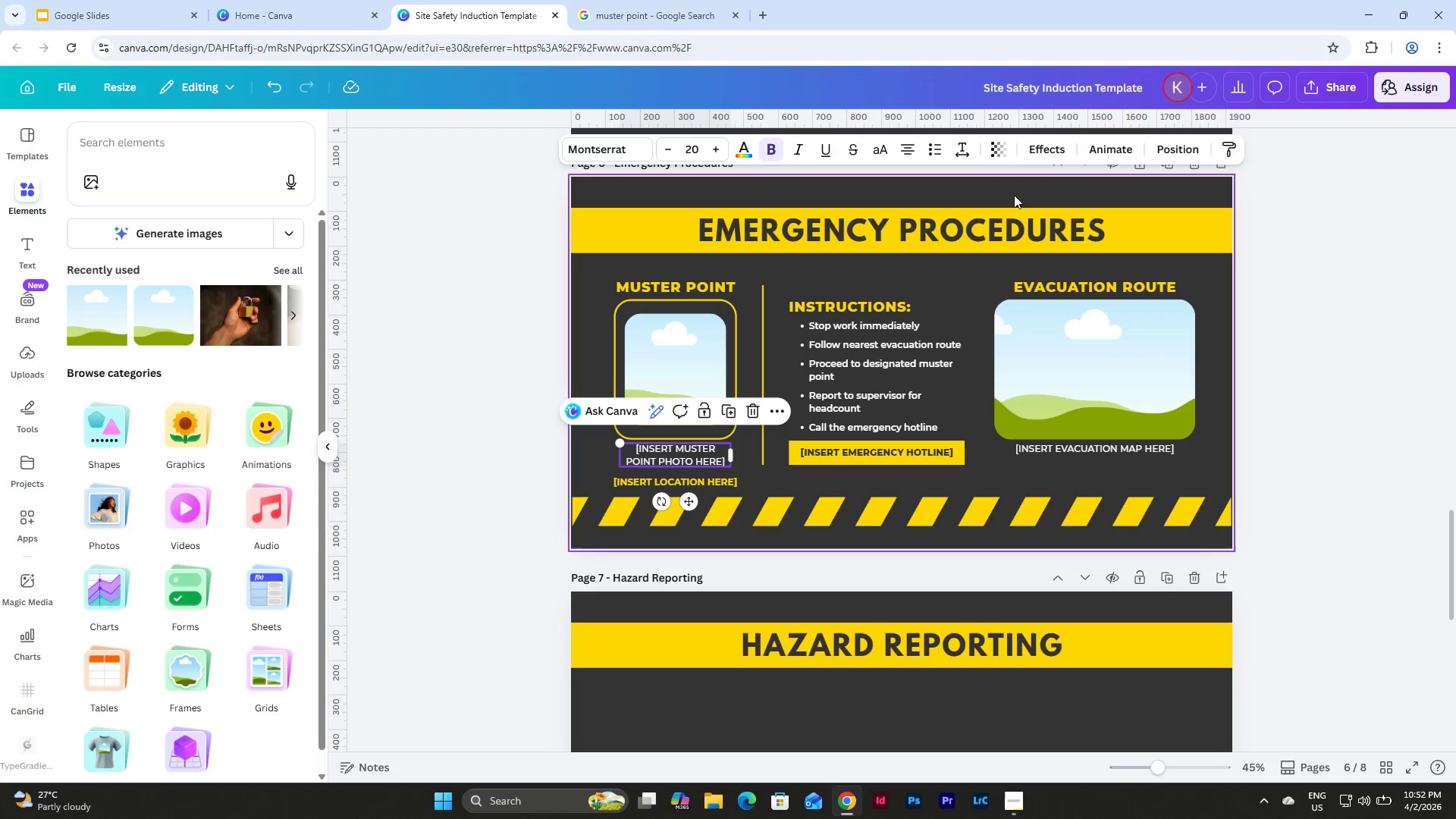 
left_click([966, 142])
 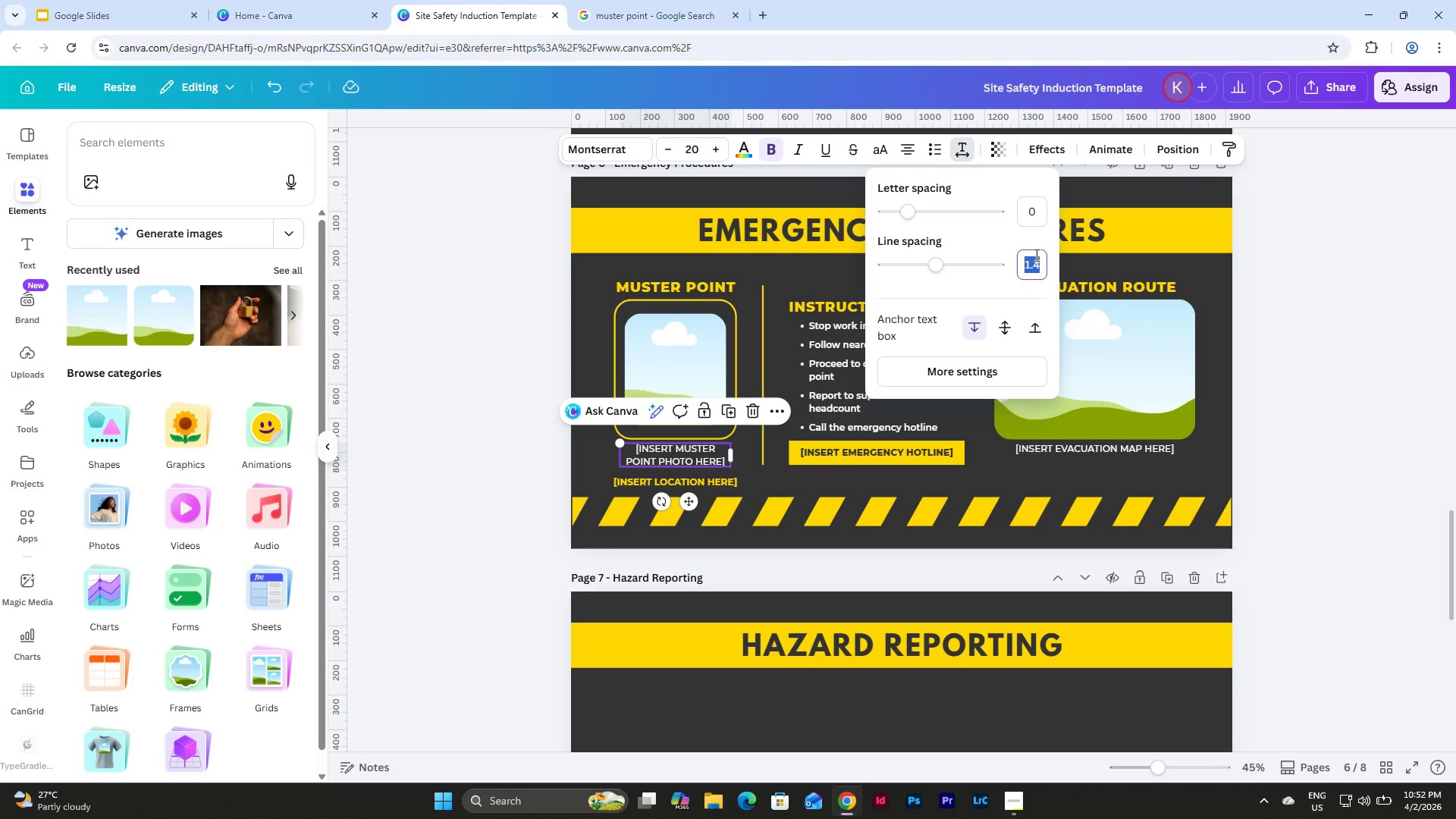 
key(Numpad1)
 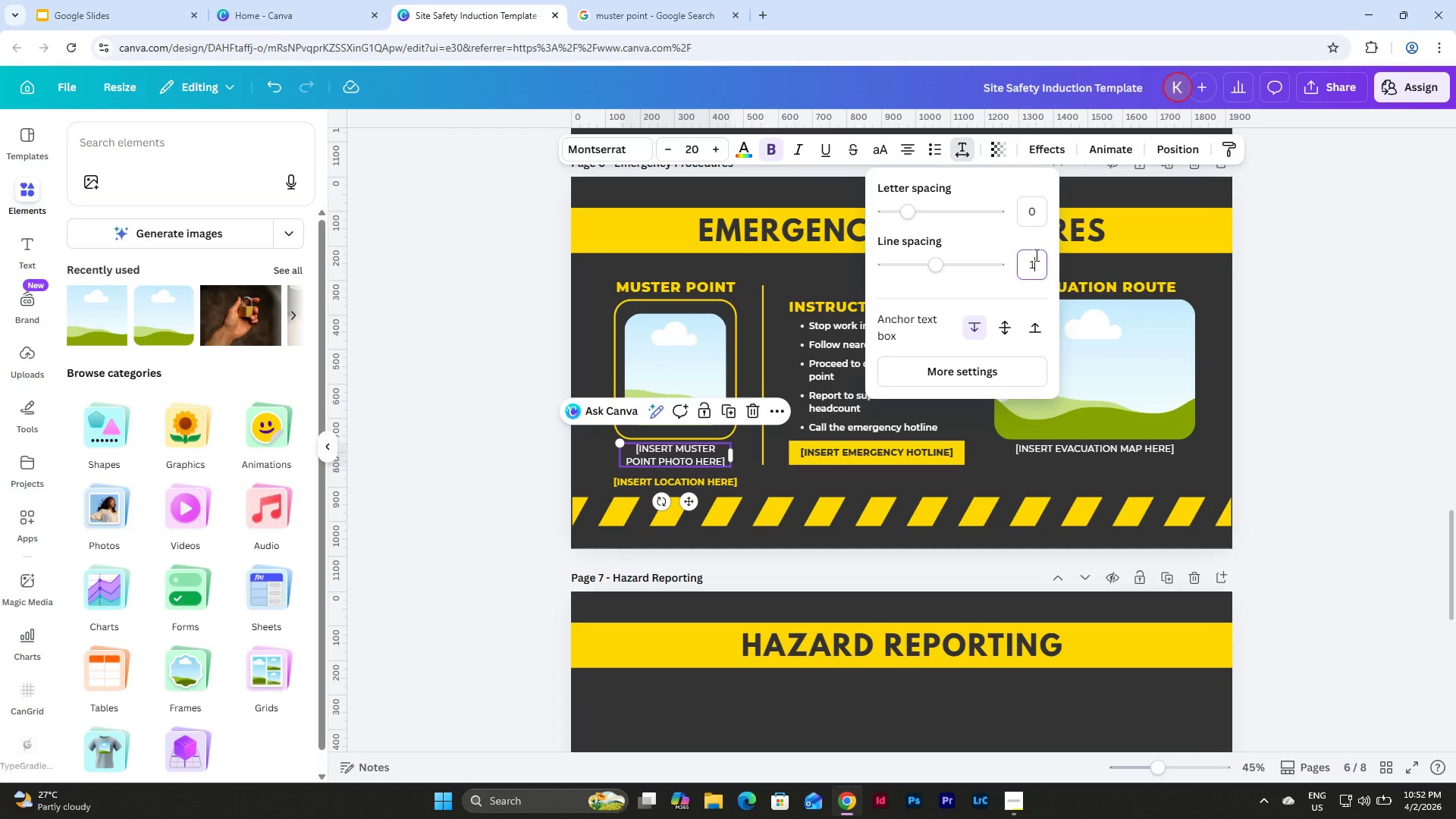 
key(NumpadEnter)
 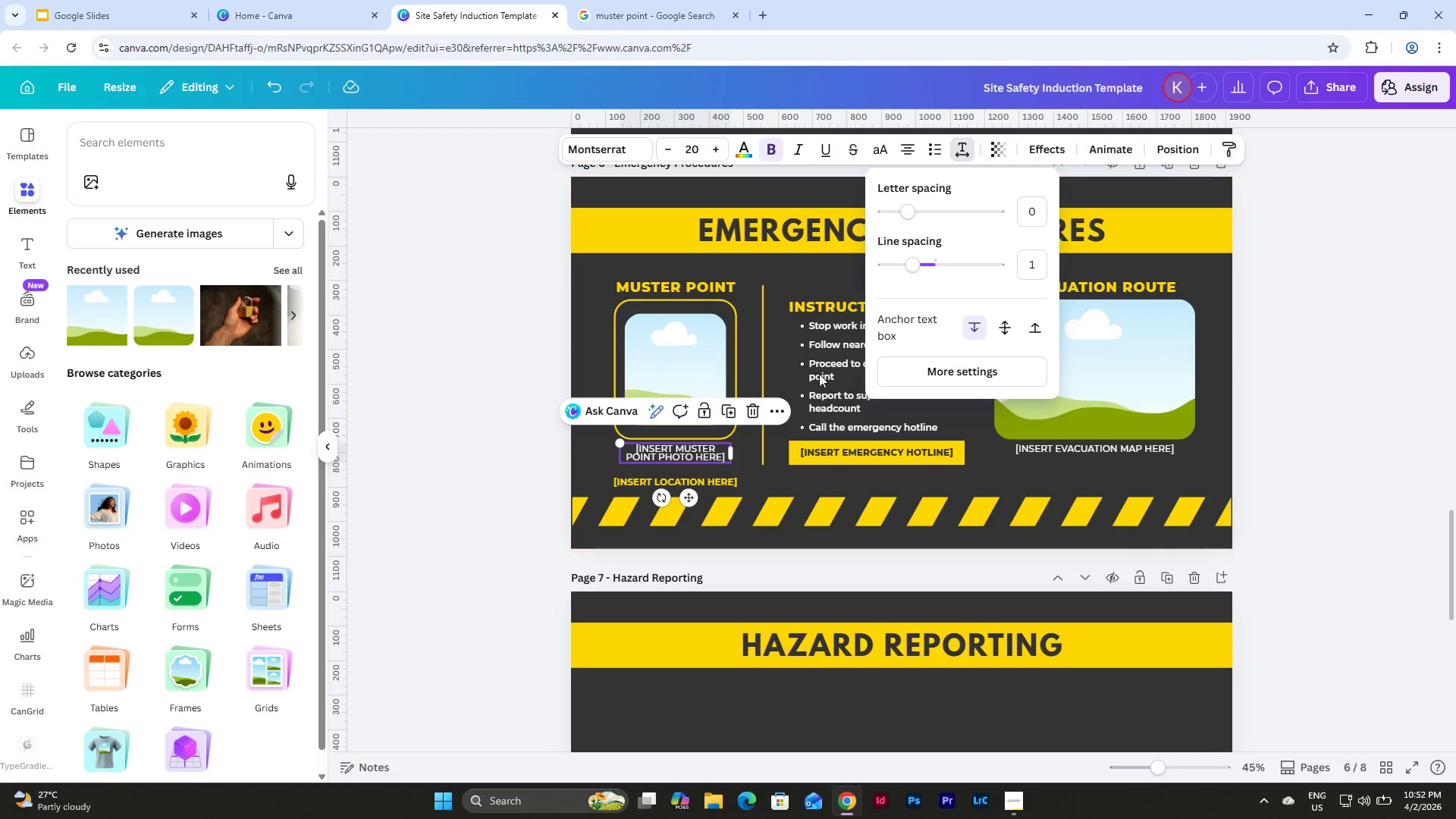 
left_click([407, 452])
 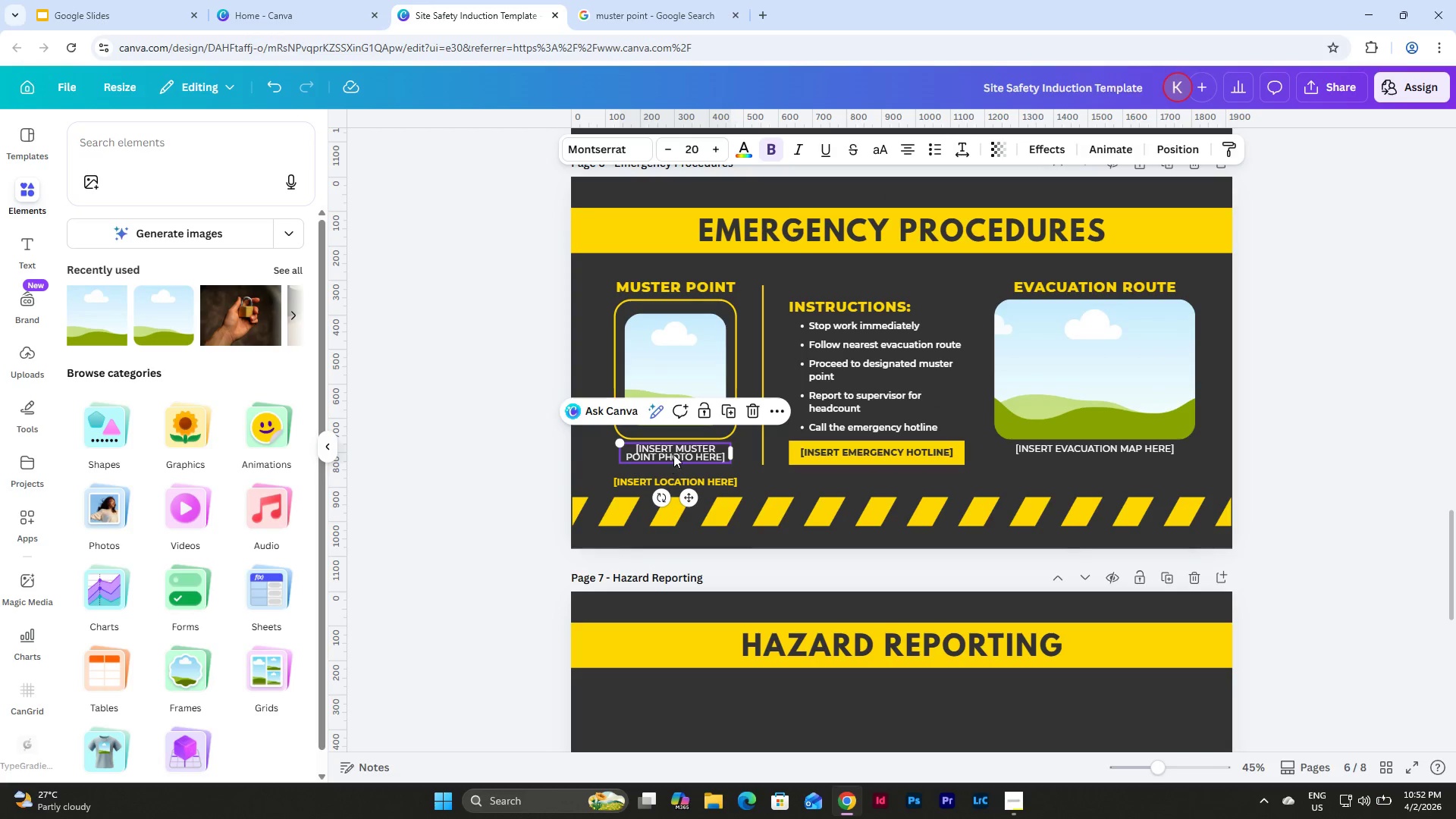 
left_click([676, 453])
 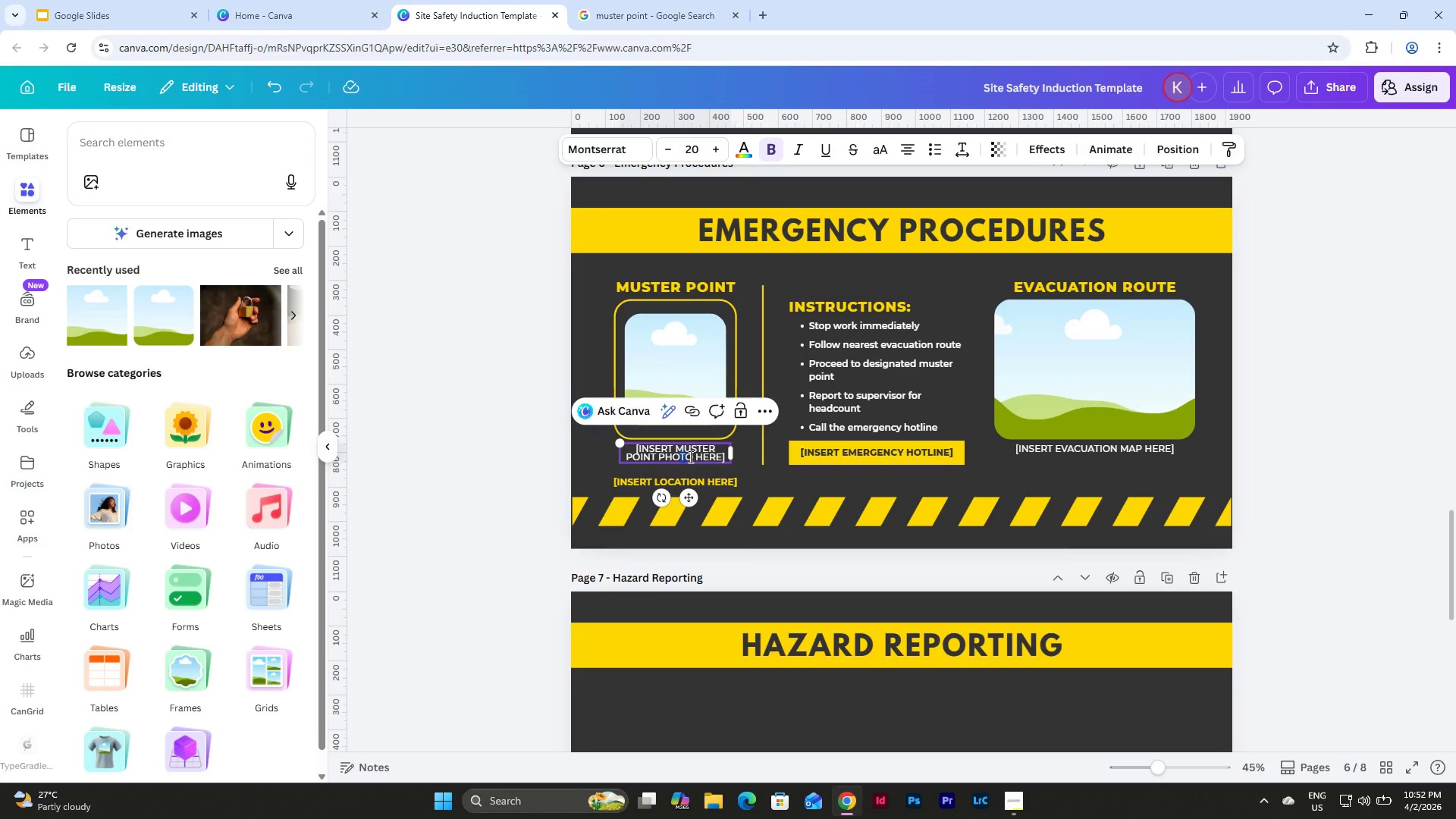 
left_click_drag(start_coordinate=[692, 457], to_coordinate=[661, 461])
 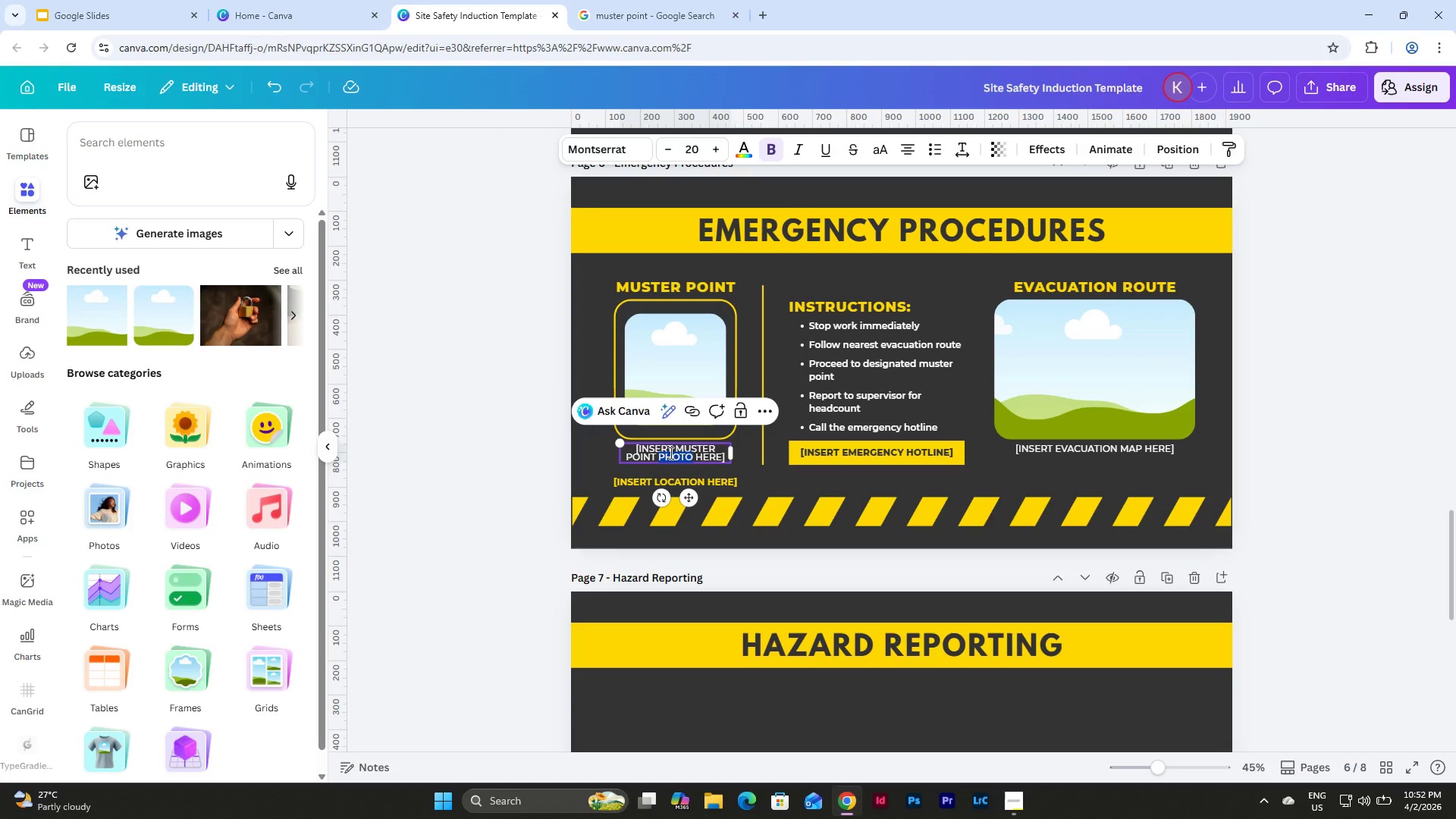 
type(IMA)
key(Backspace)
key(Backspace)
key(Backspace)
type(PHOTO)
 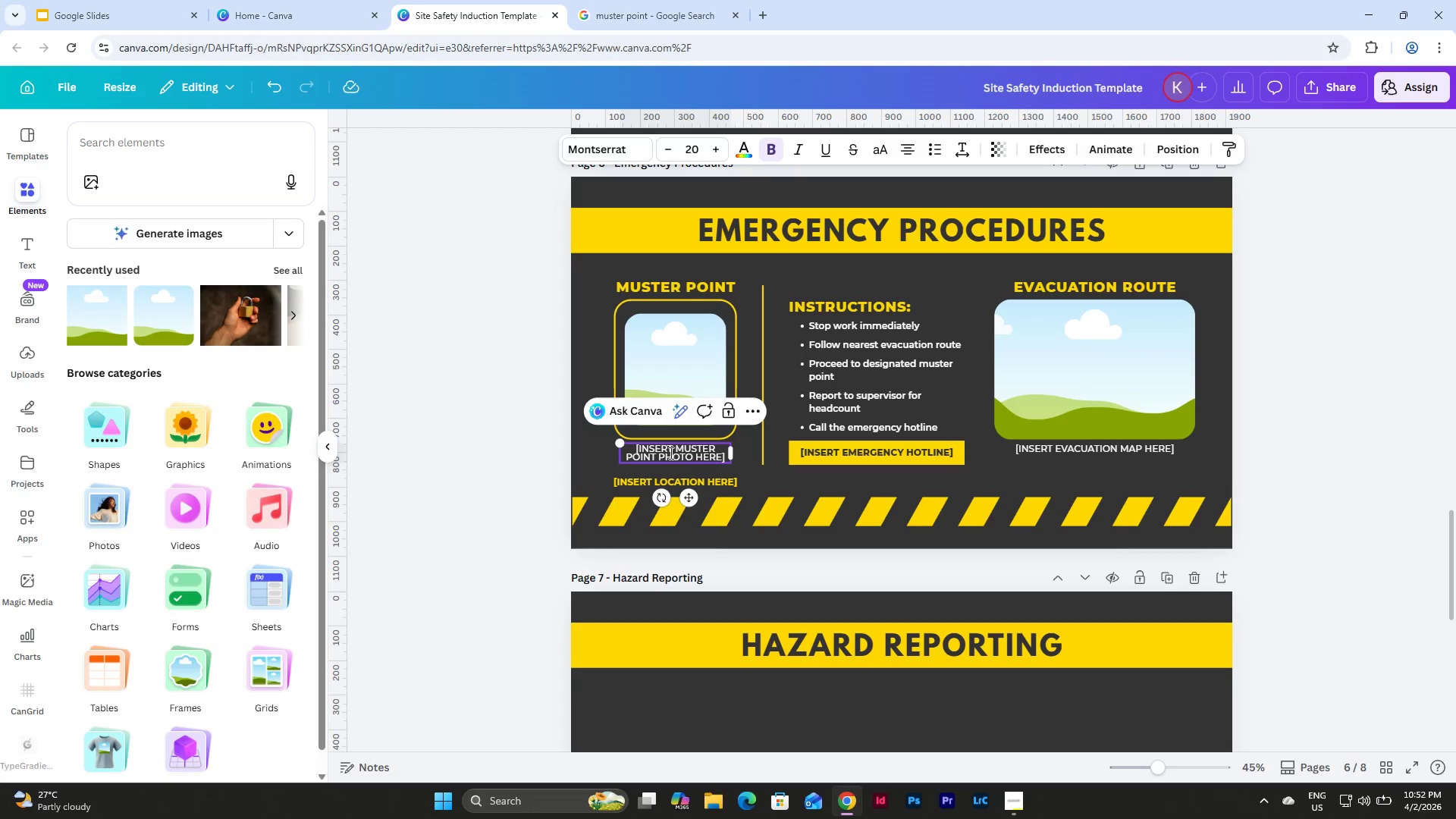 
left_click([523, 492])
 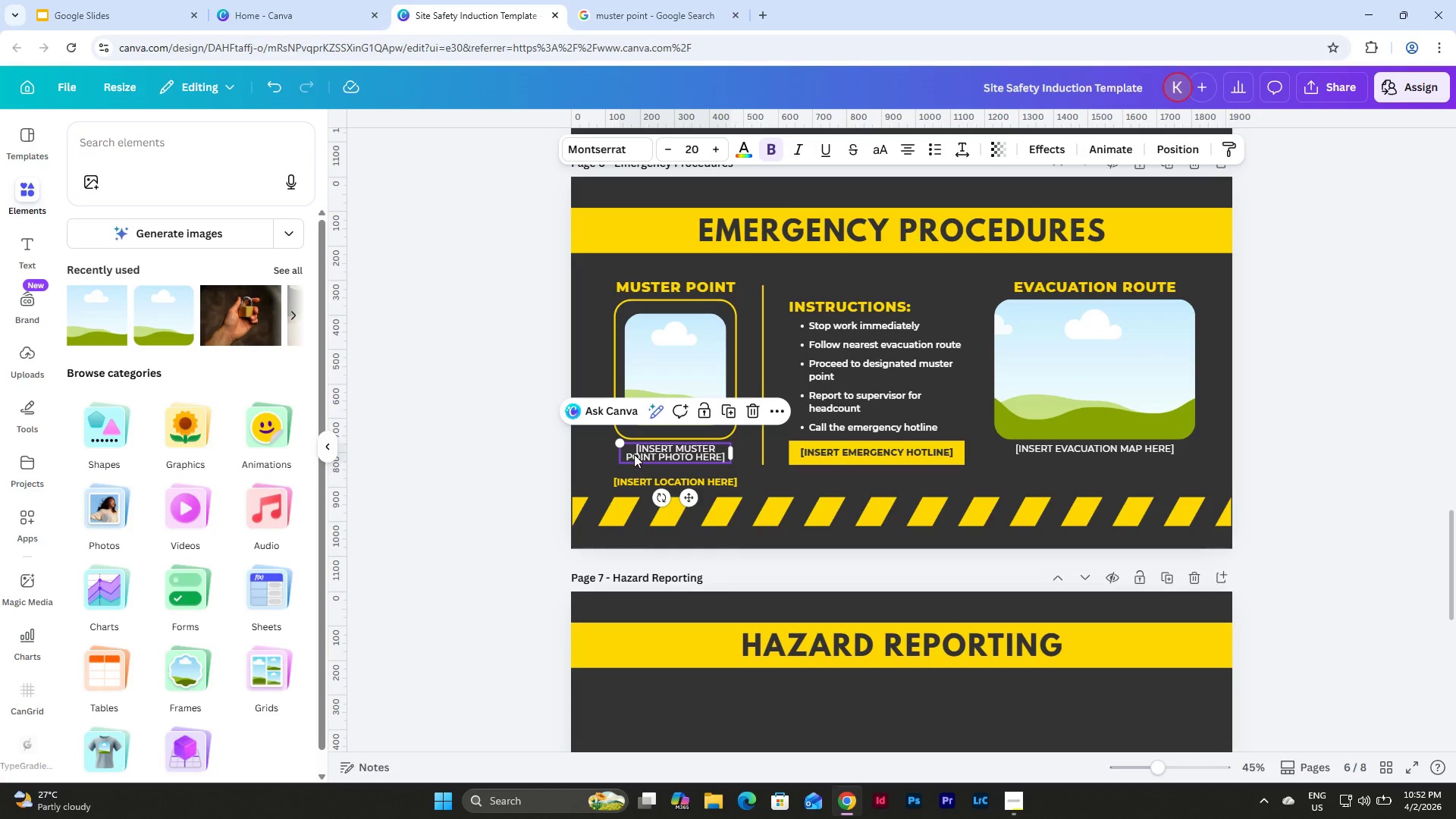 
left_click_drag(start_coordinate=[620, 454], to_coordinate=[613, 457])
 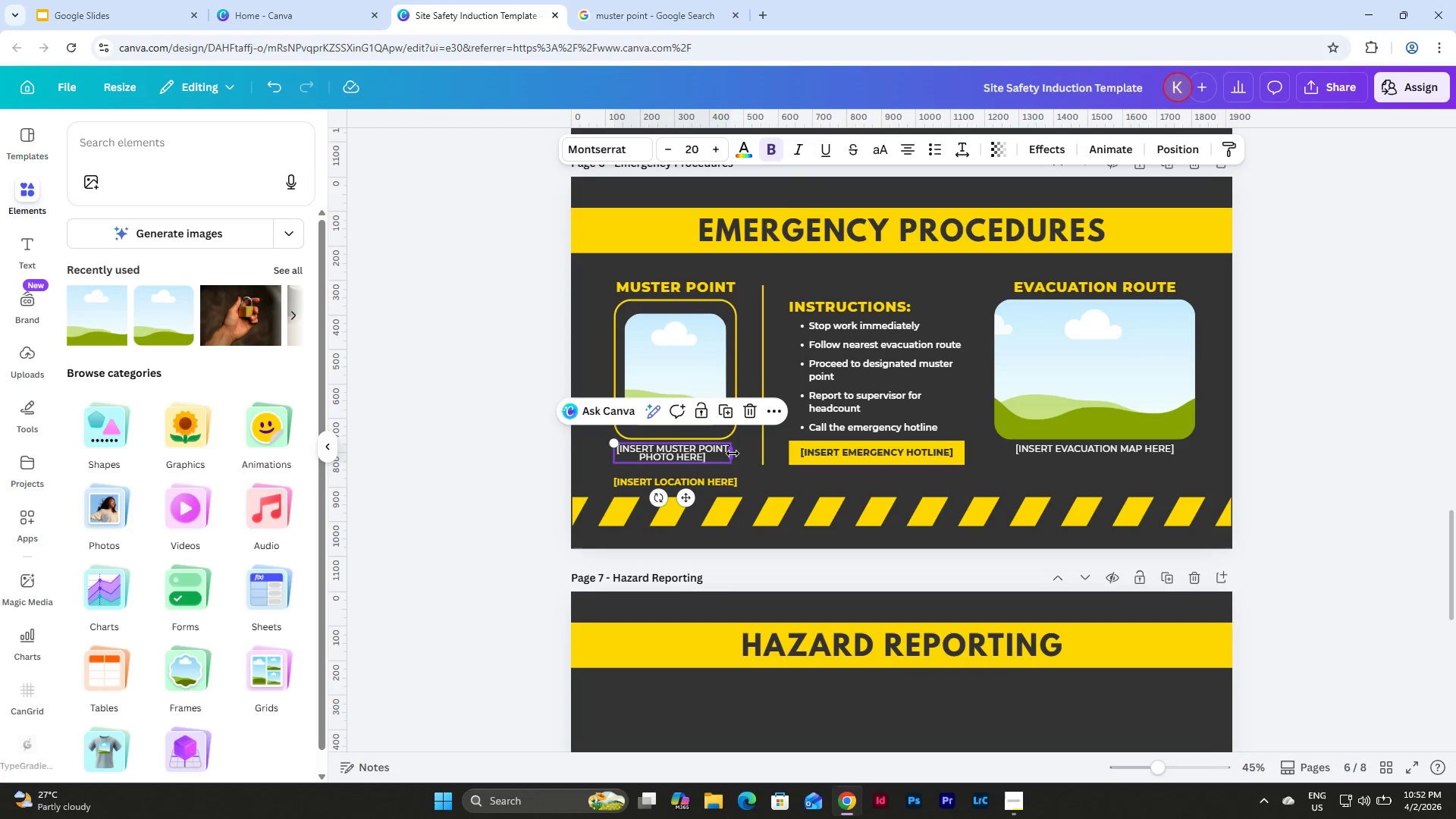 
left_click_drag(start_coordinate=[733, 453], to_coordinate=[741, 453])
 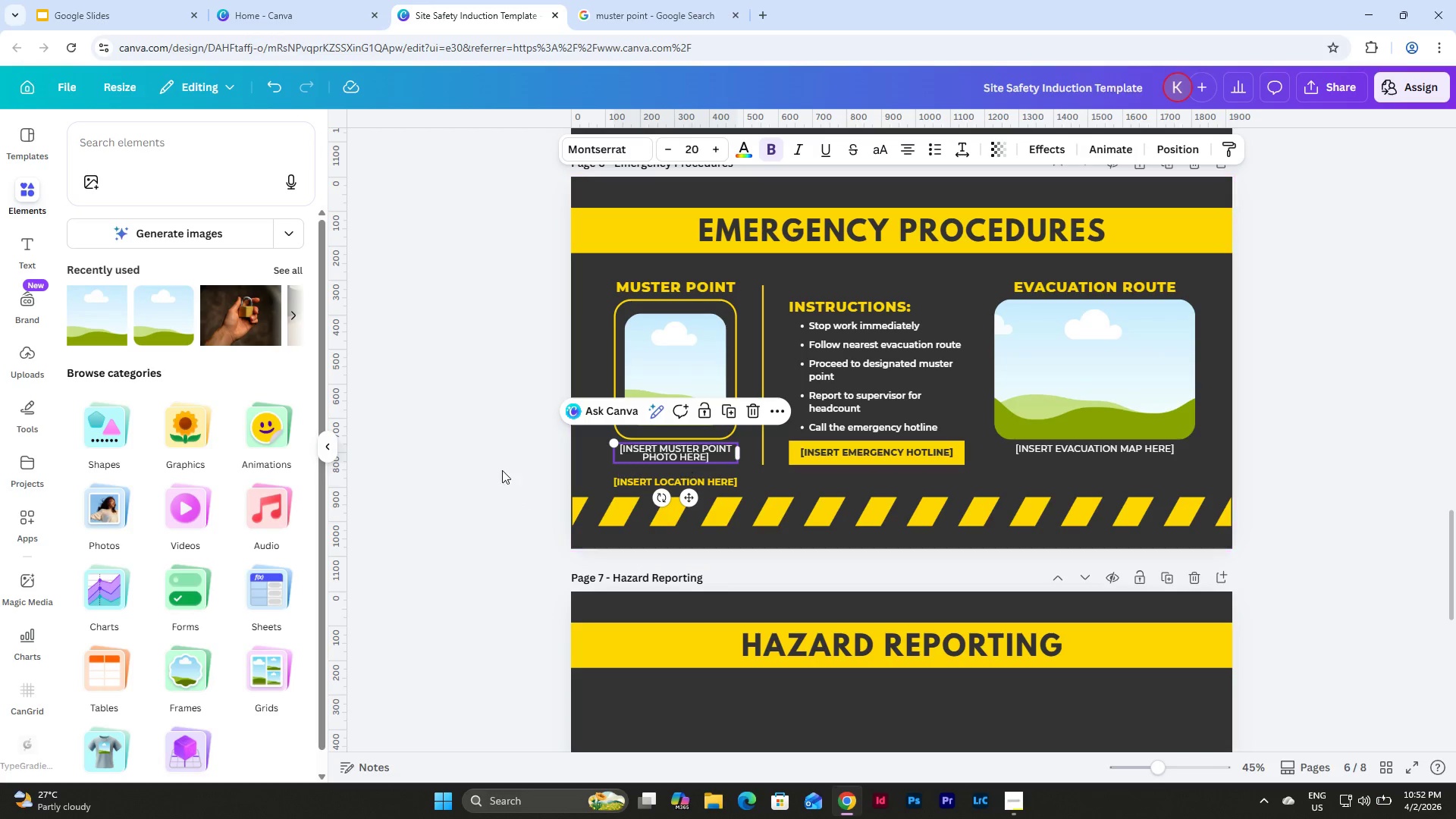 
left_click([468, 469])
 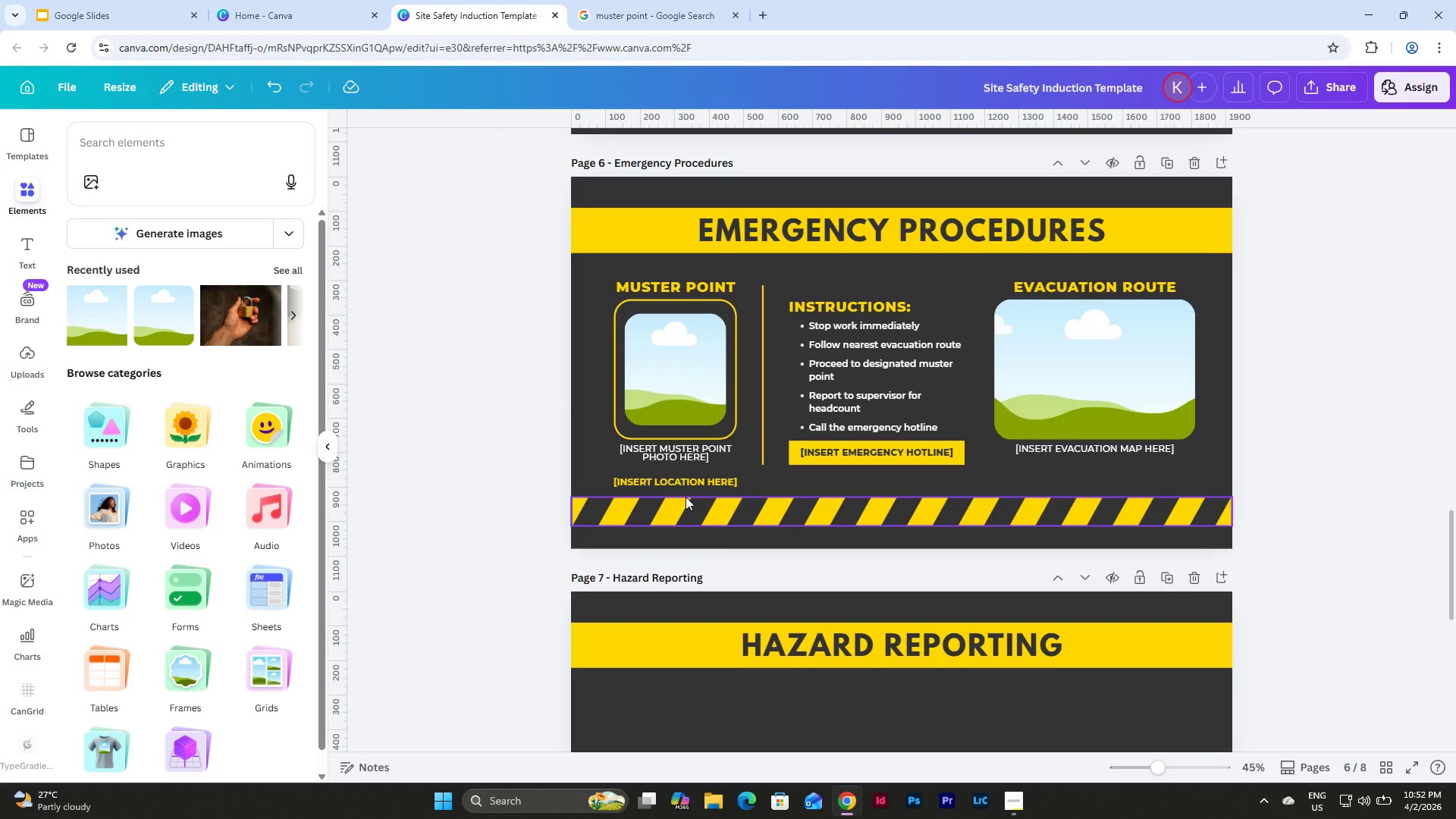 
left_click([679, 482])
 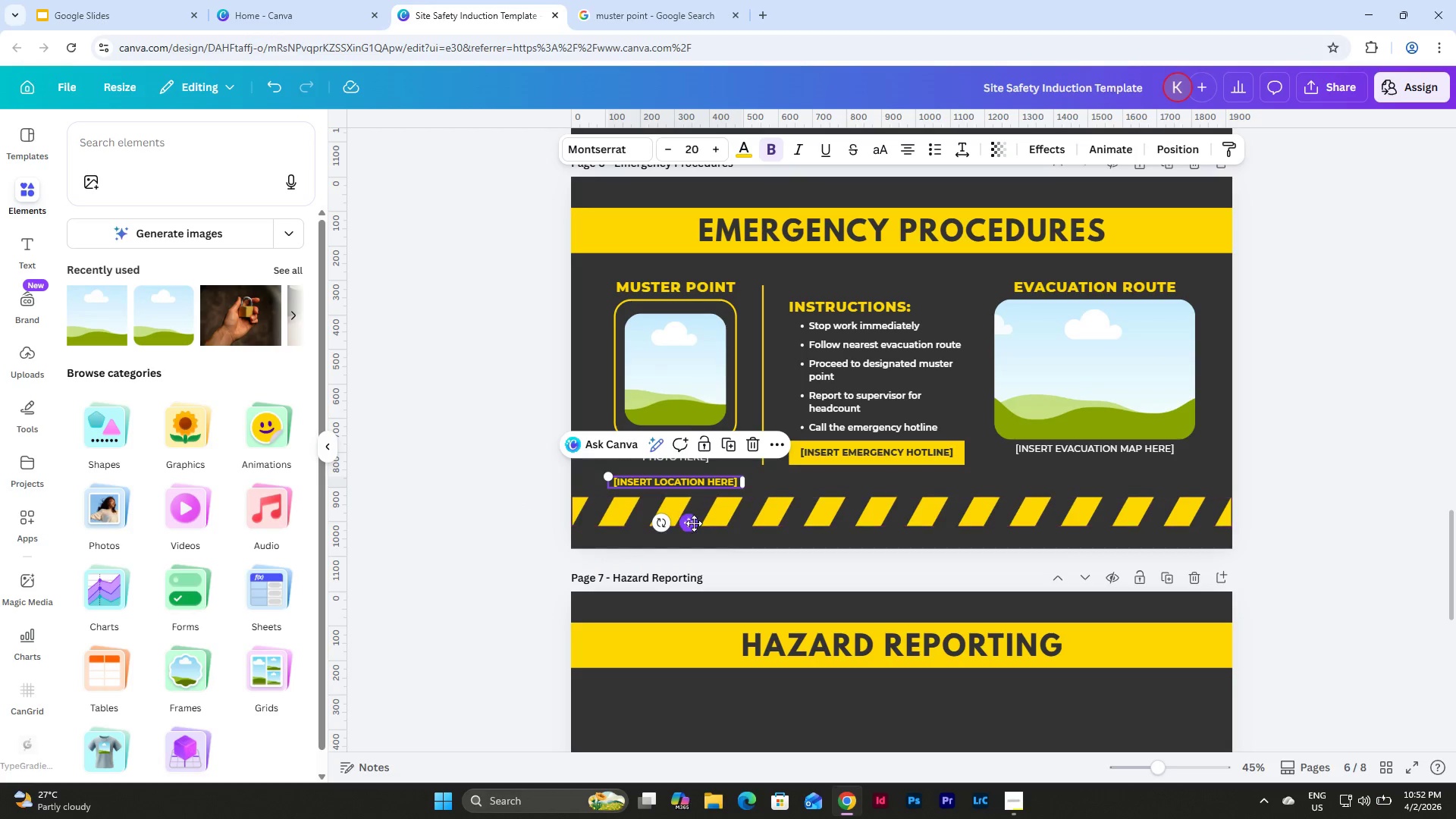 
left_click_drag(start_coordinate=[690, 526], to_coordinate=[689, 521])
 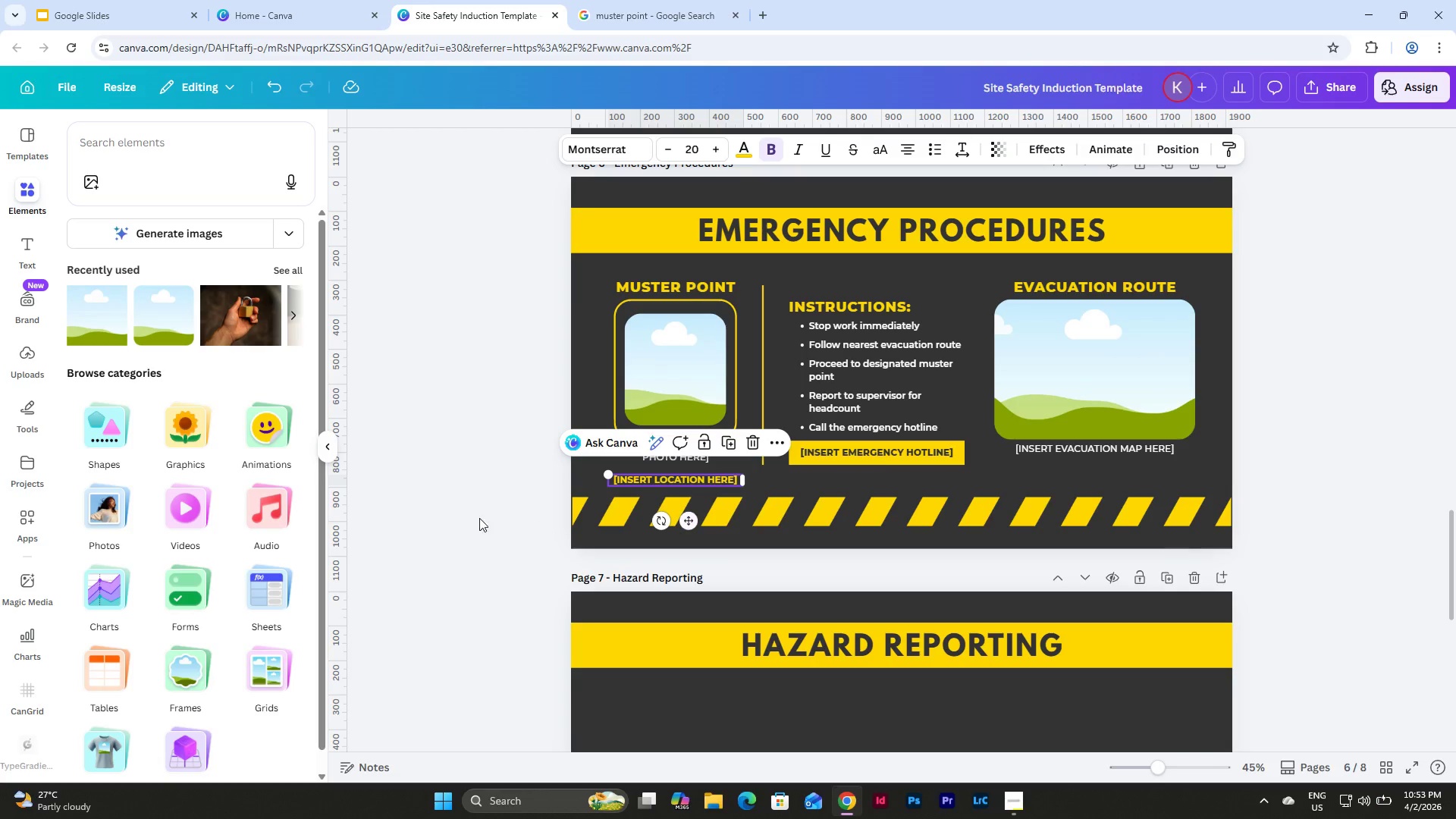 
left_click([467, 517])
 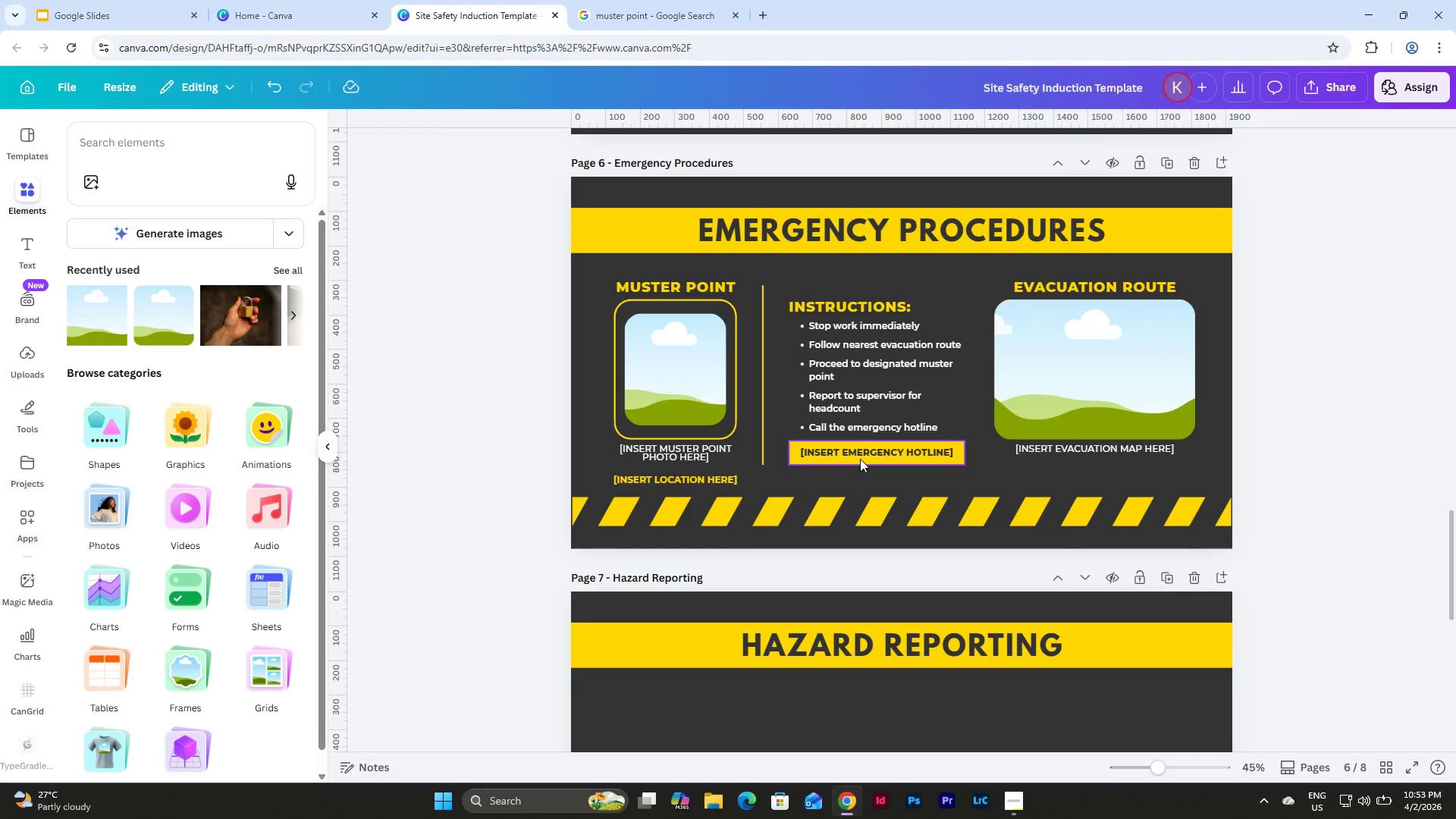 
wait(6.39)
 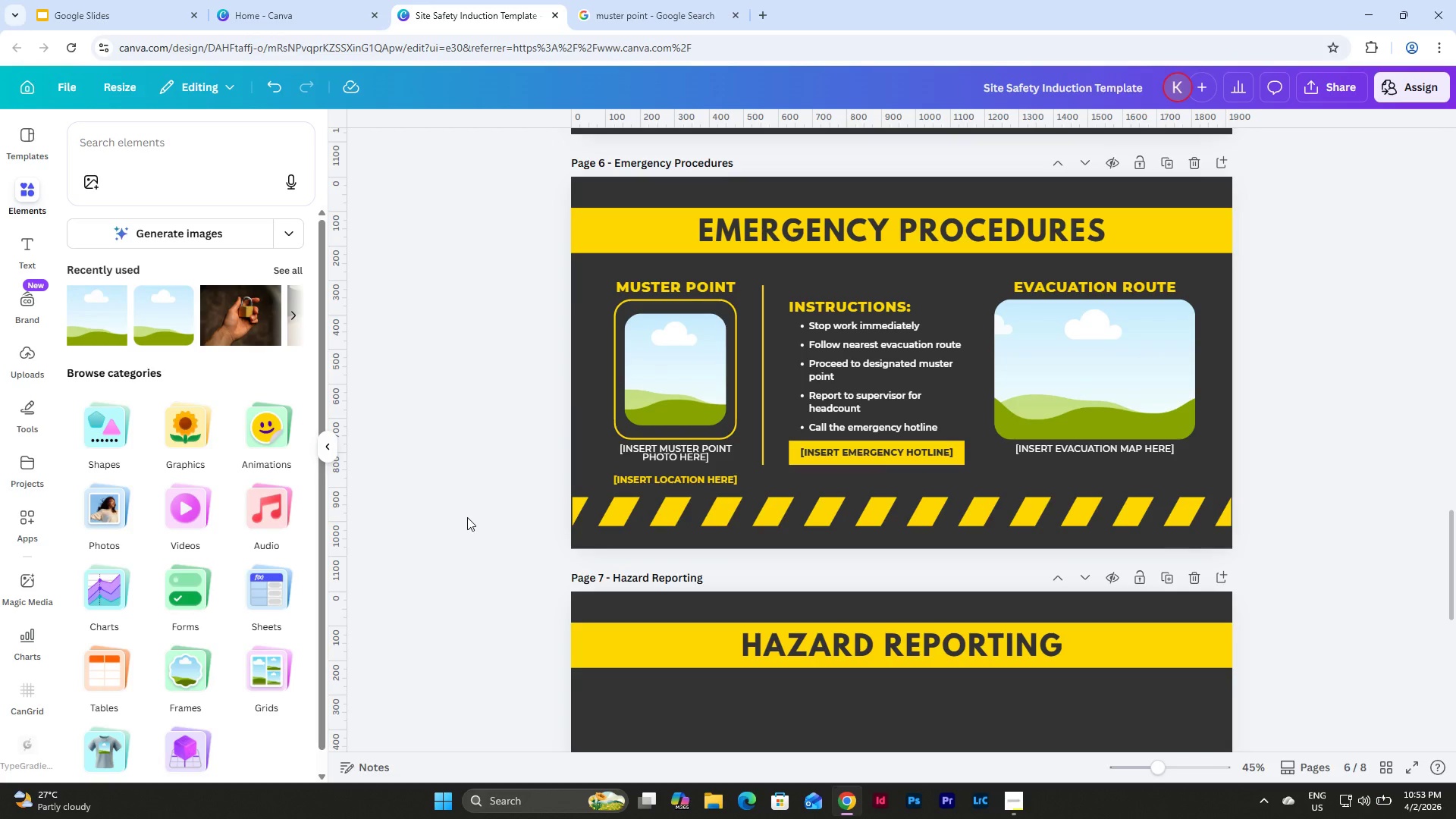 
left_click([892, 449])
 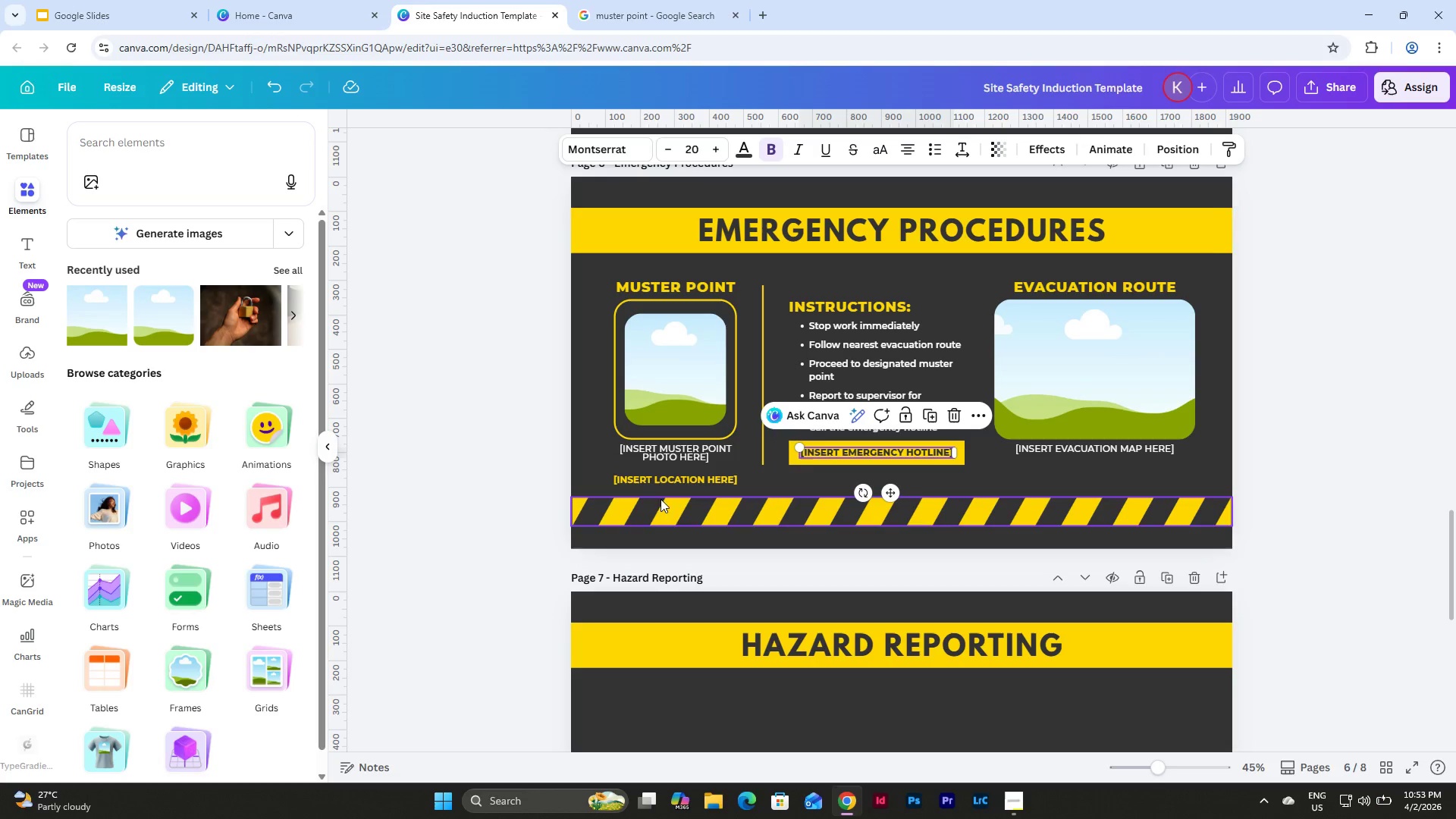 
left_click([670, 479])
 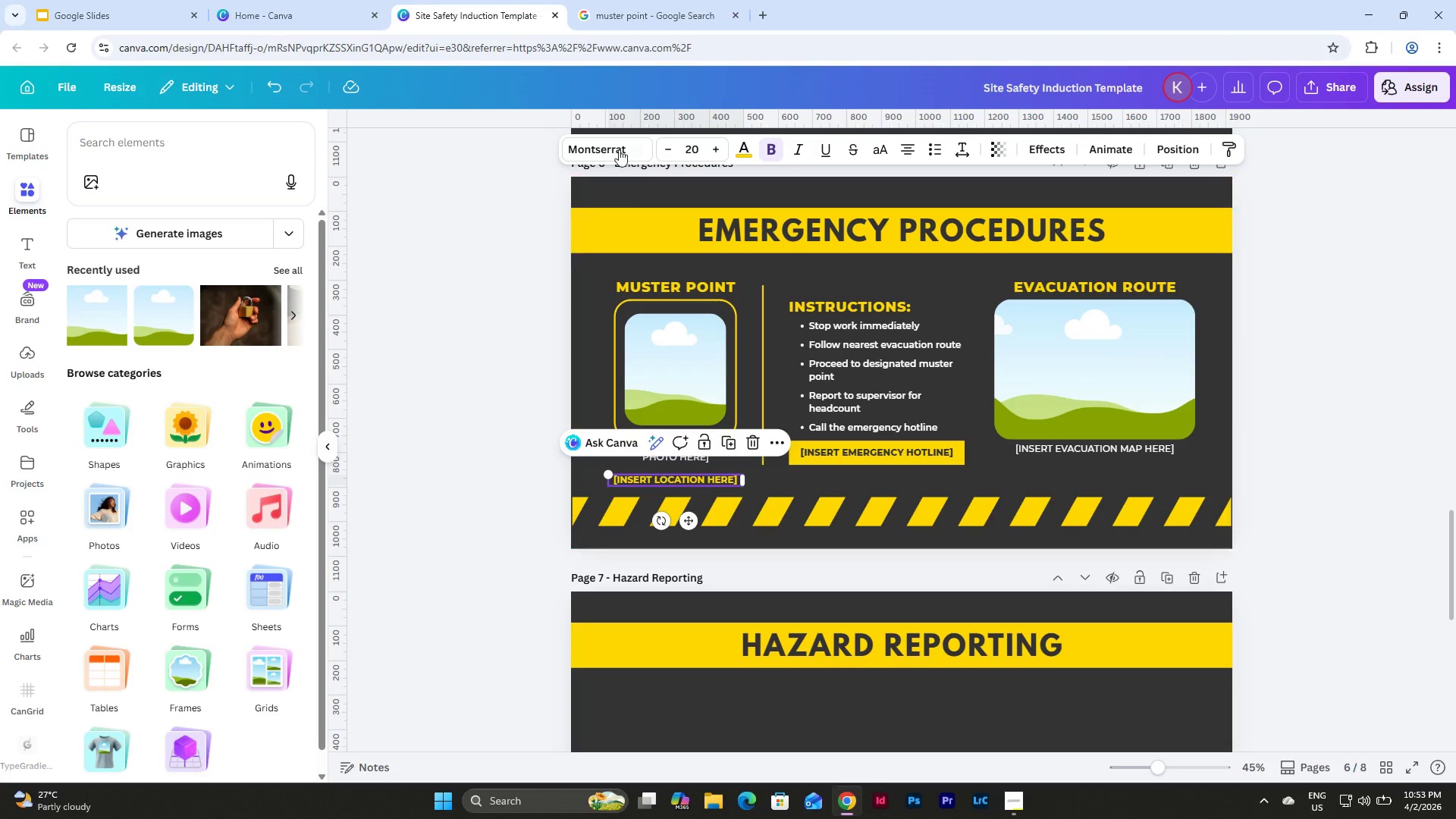 
left_click([613, 141])
 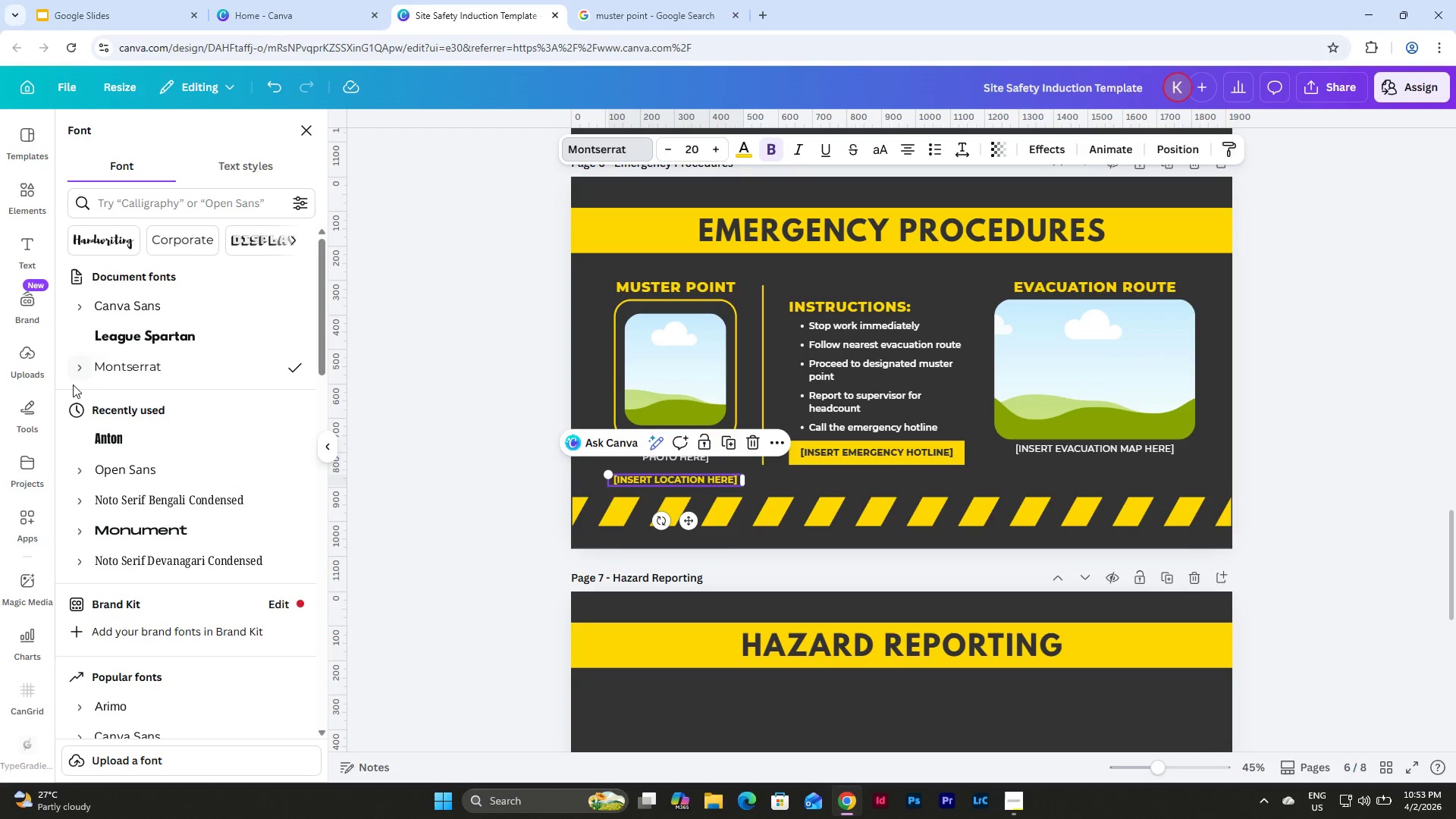 
left_click([73, 372])
 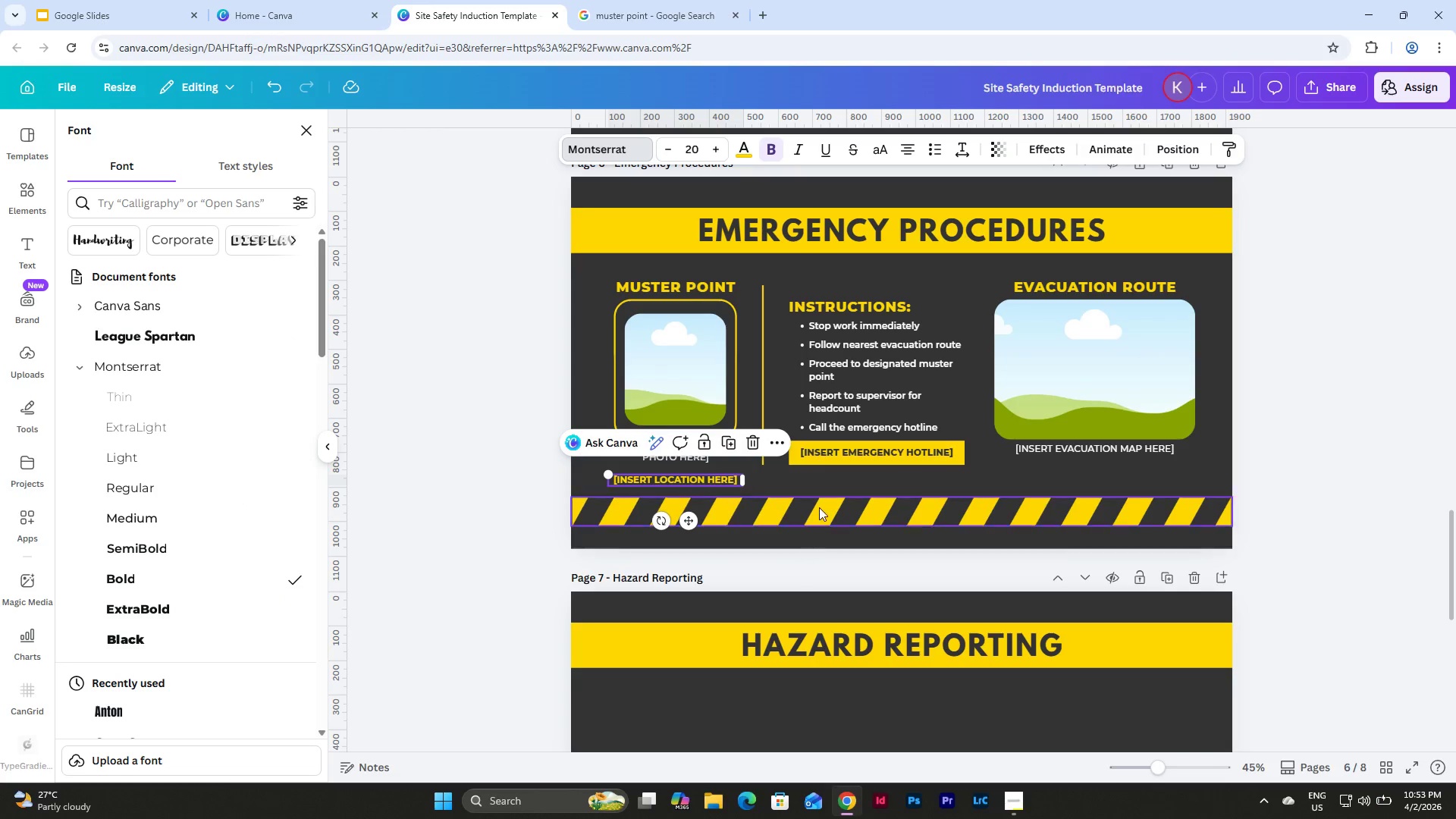 
left_click([866, 450])
 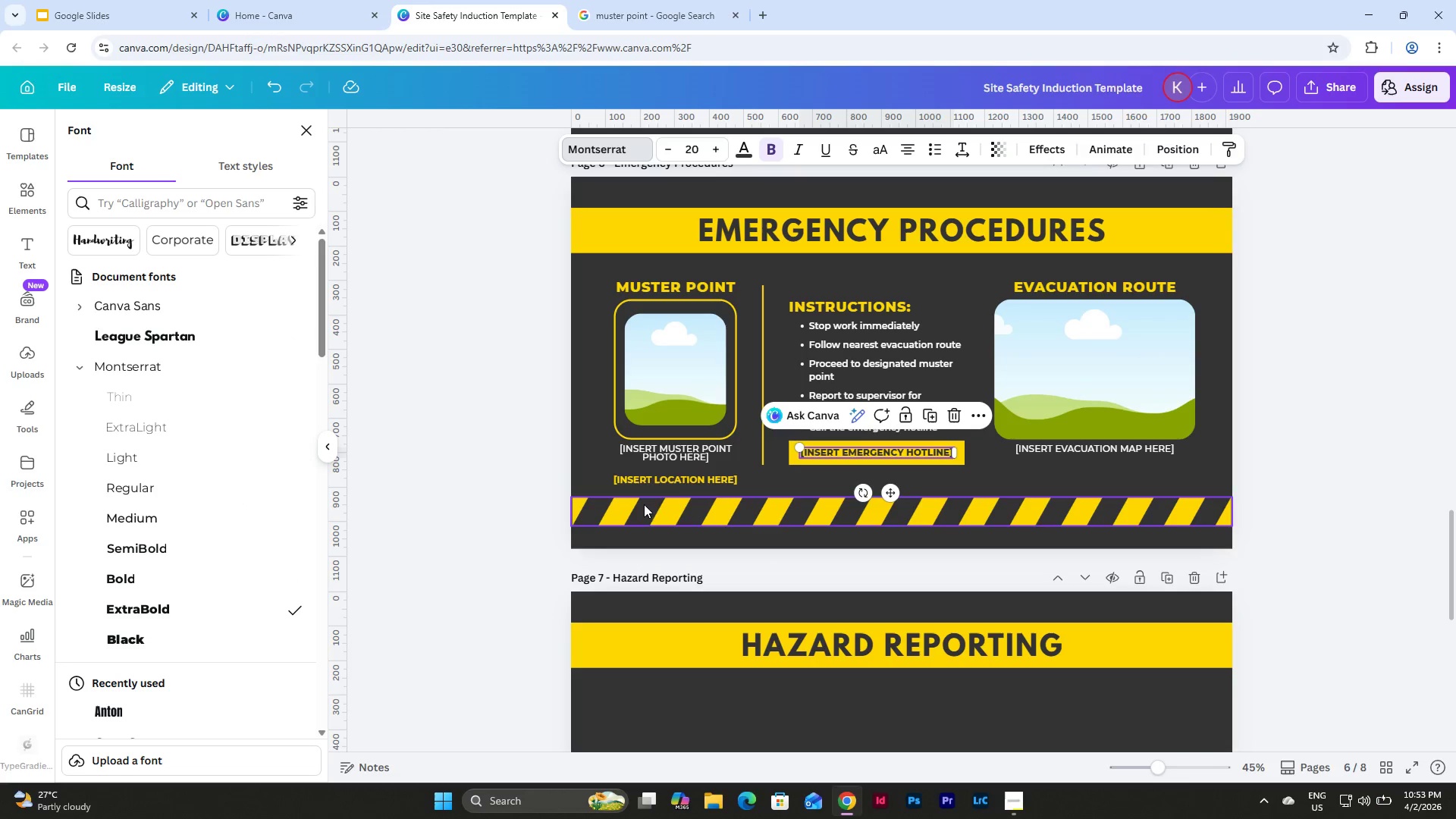 
left_click([677, 475])
 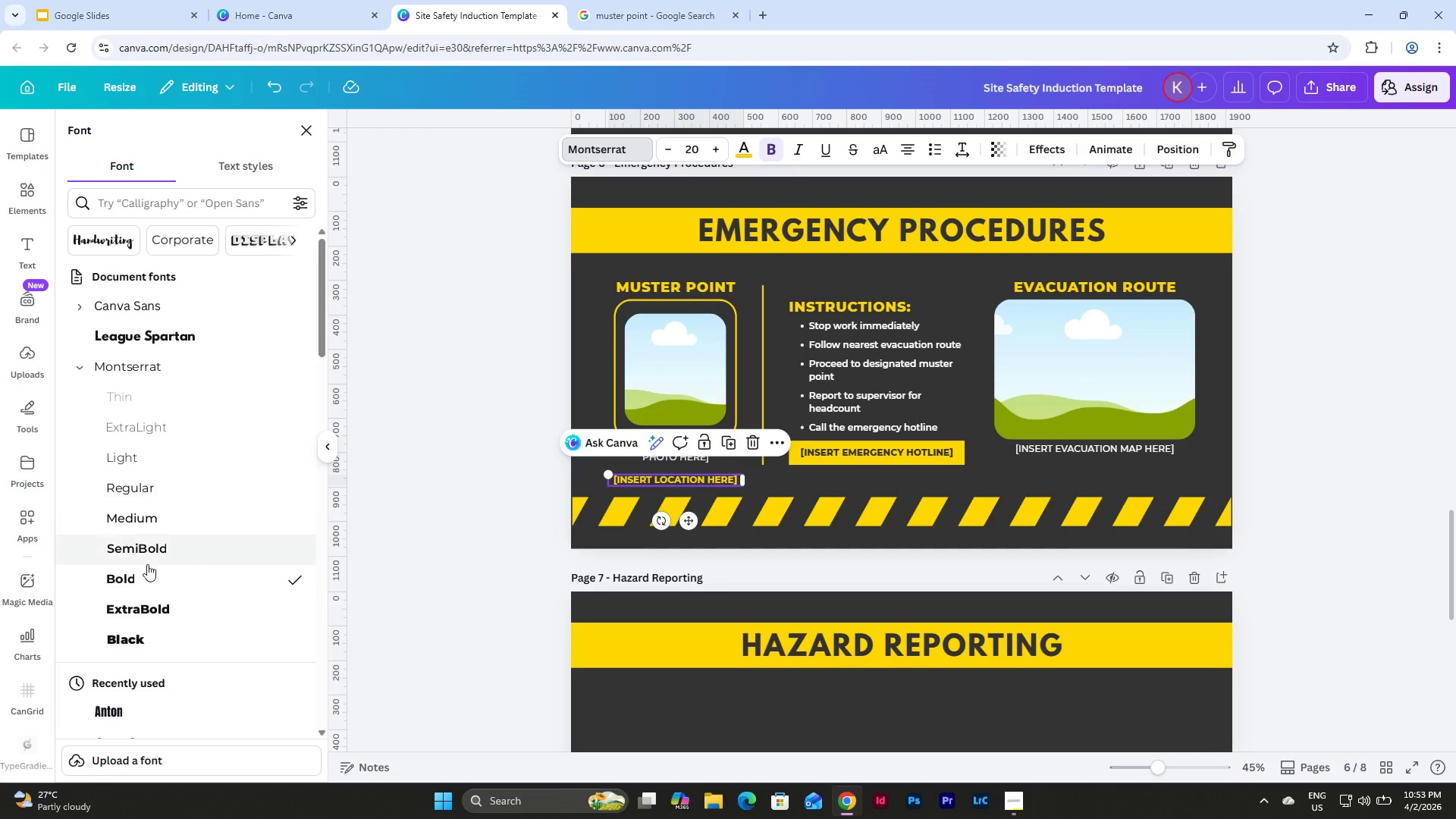 
left_click_drag(start_coordinate=[136, 601], to_coordinate=[136, 606])
 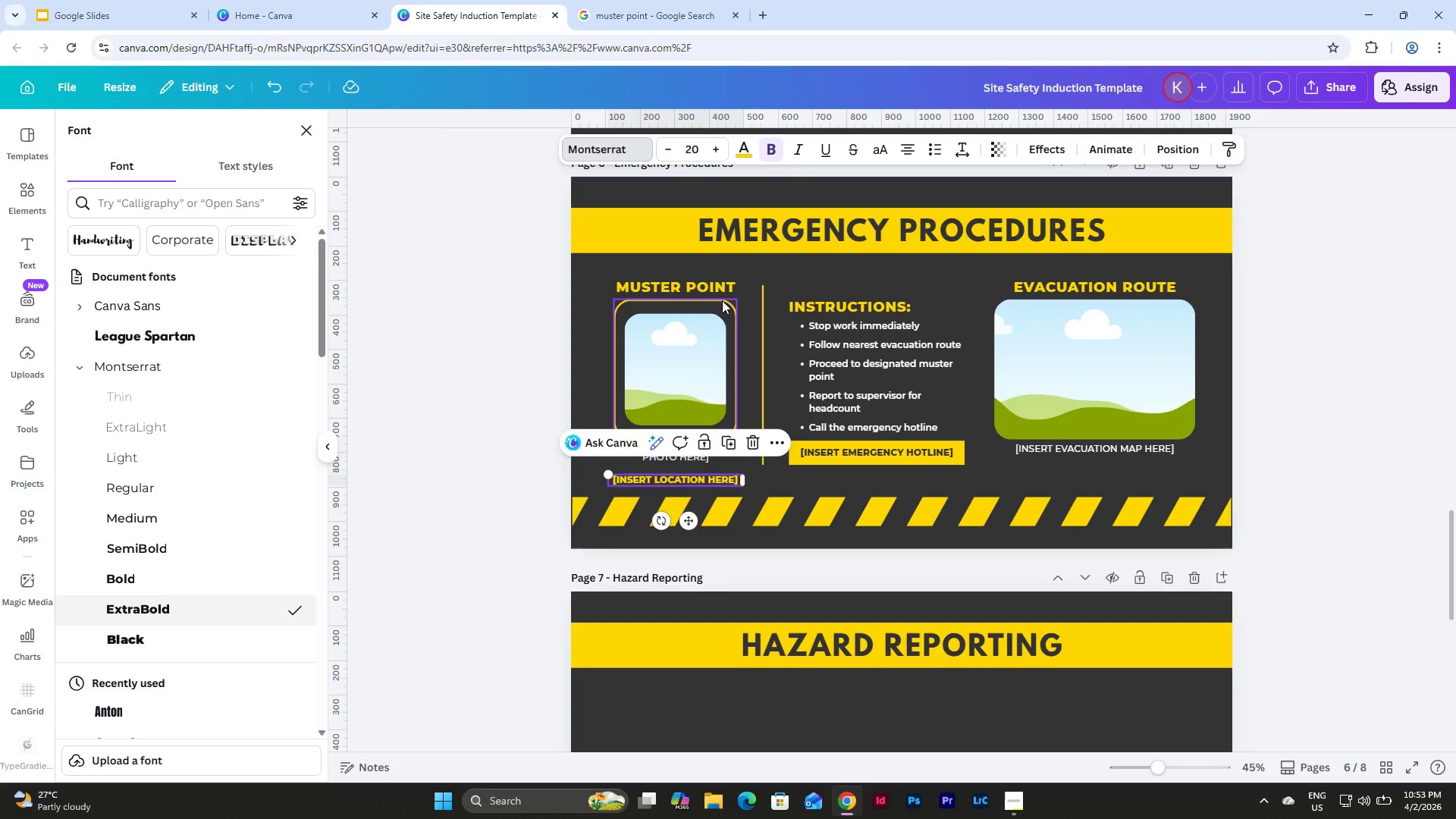 
left_click([698, 282])
 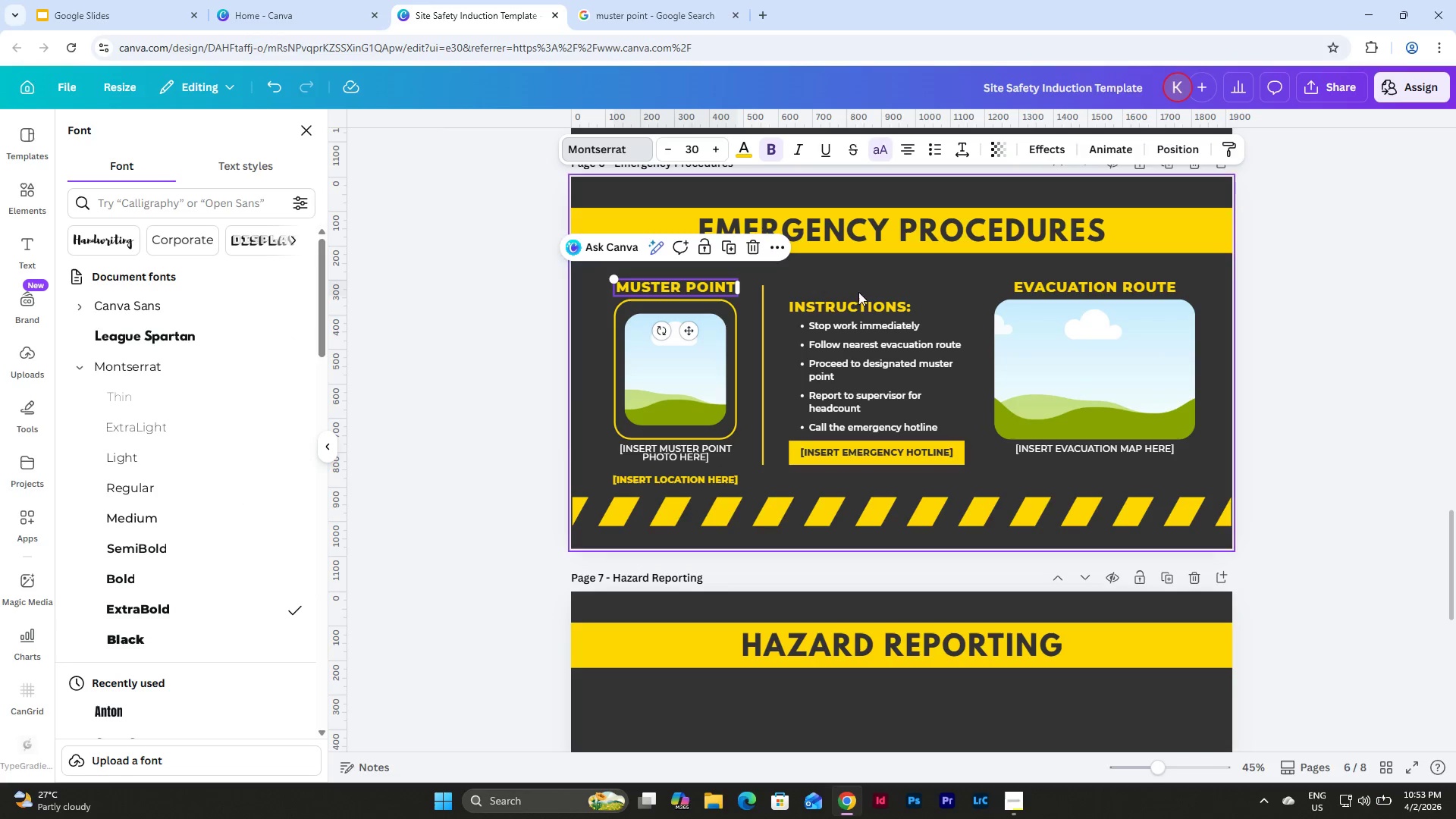 
left_click([846, 309])
 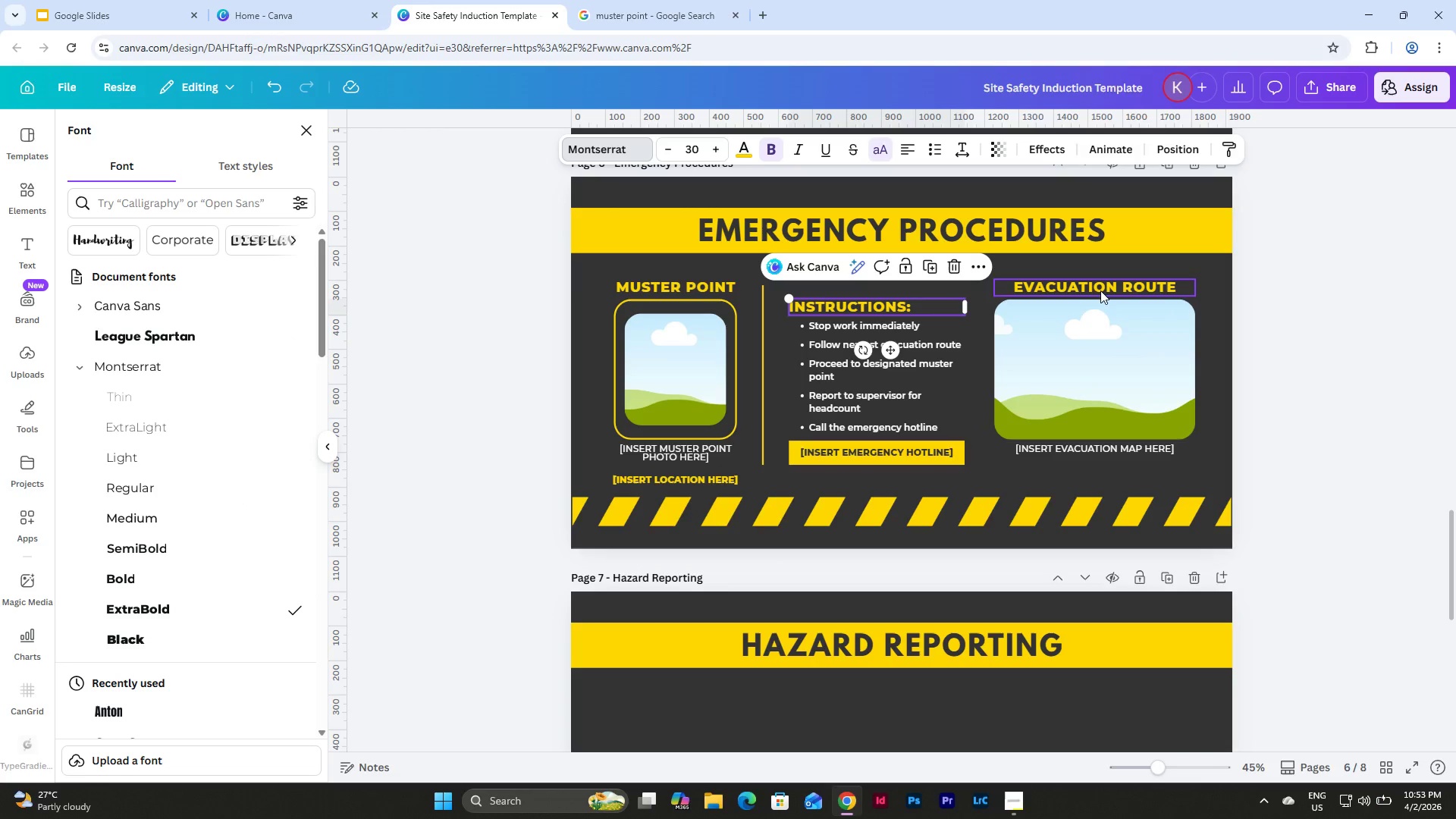 
left_click([1096, 288])
 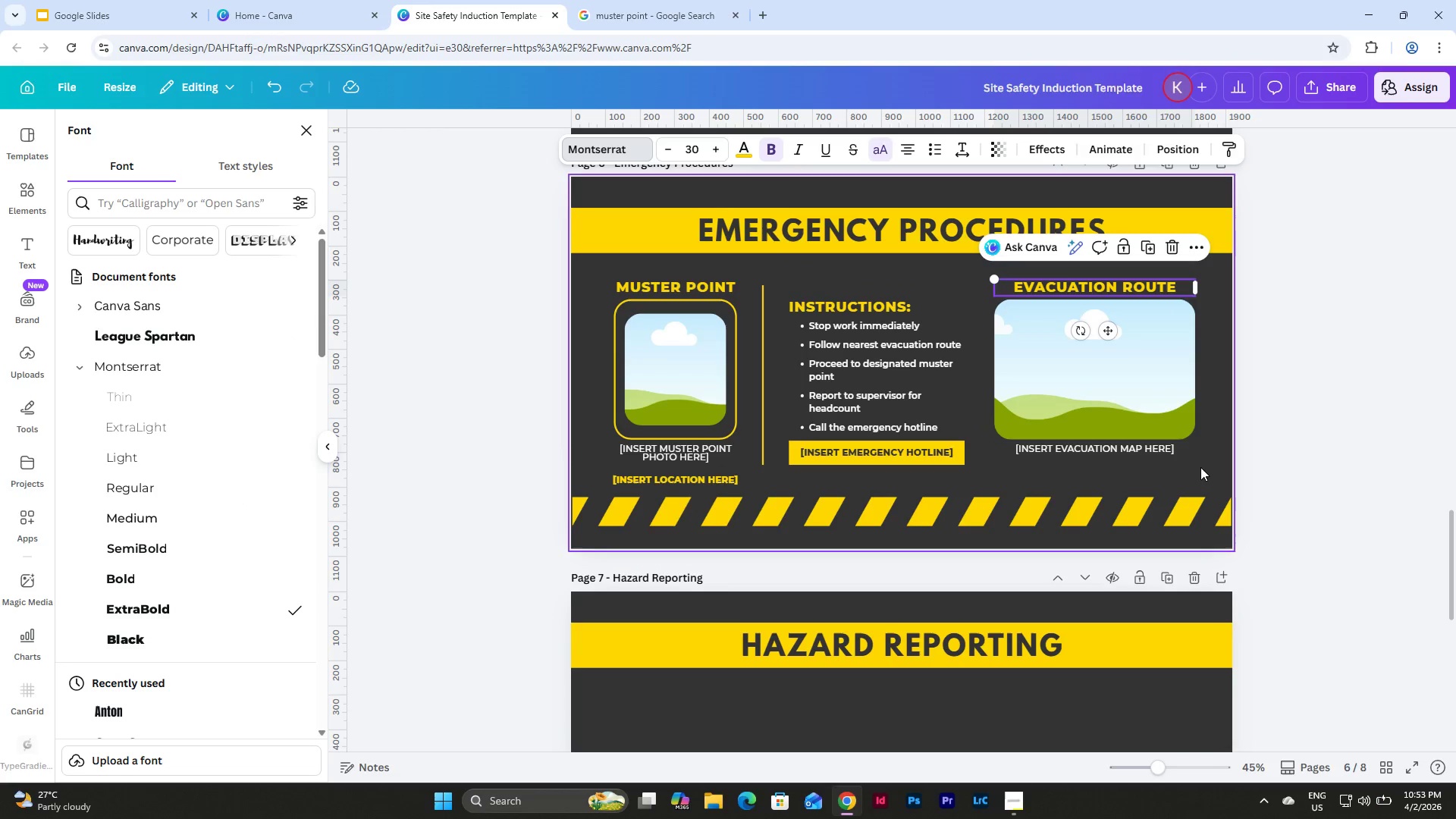 
scroll: coordinate [1200, 467], scroll_direction: up, amount: 6.0
 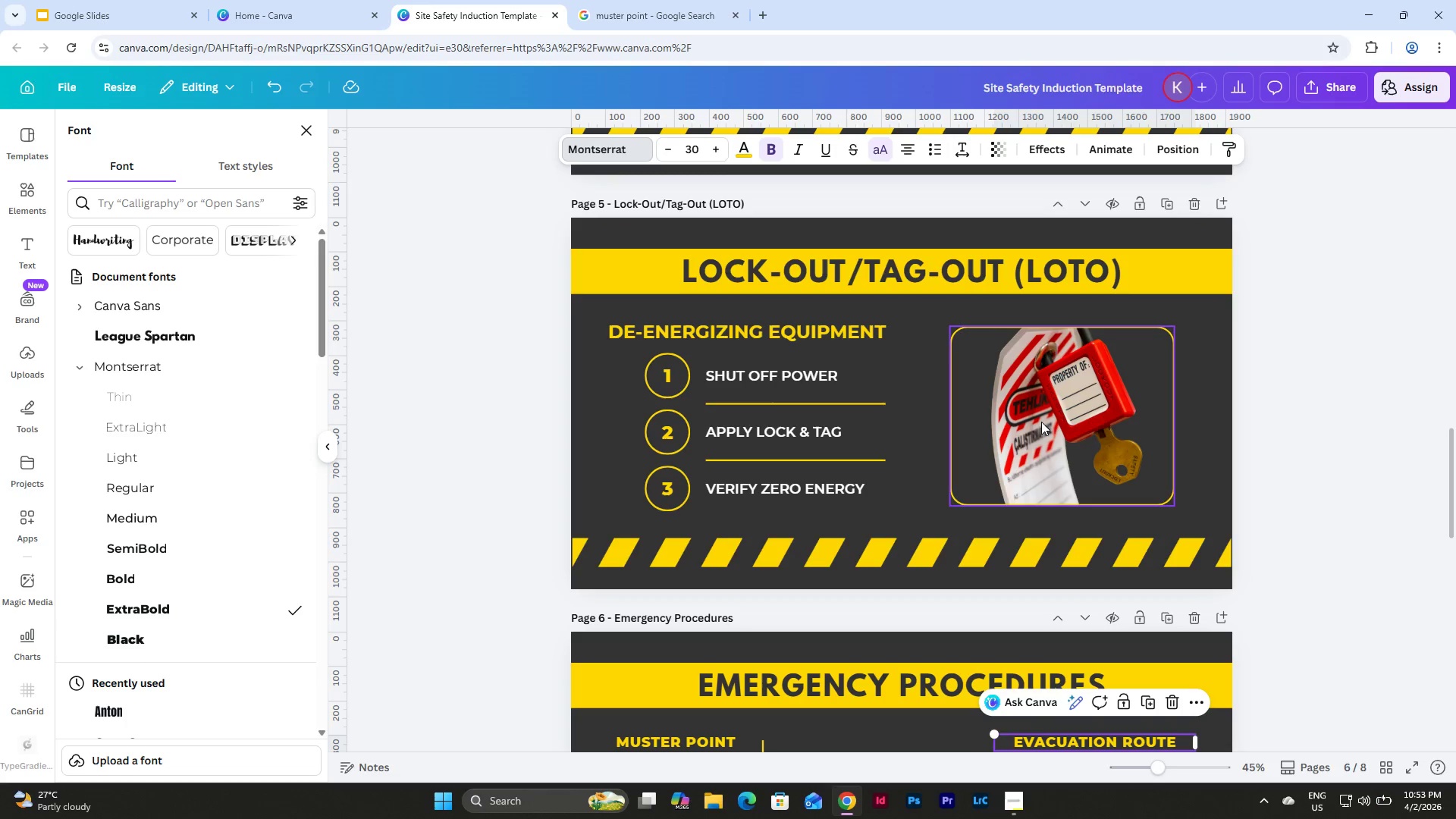 
left_click([813, 328])
 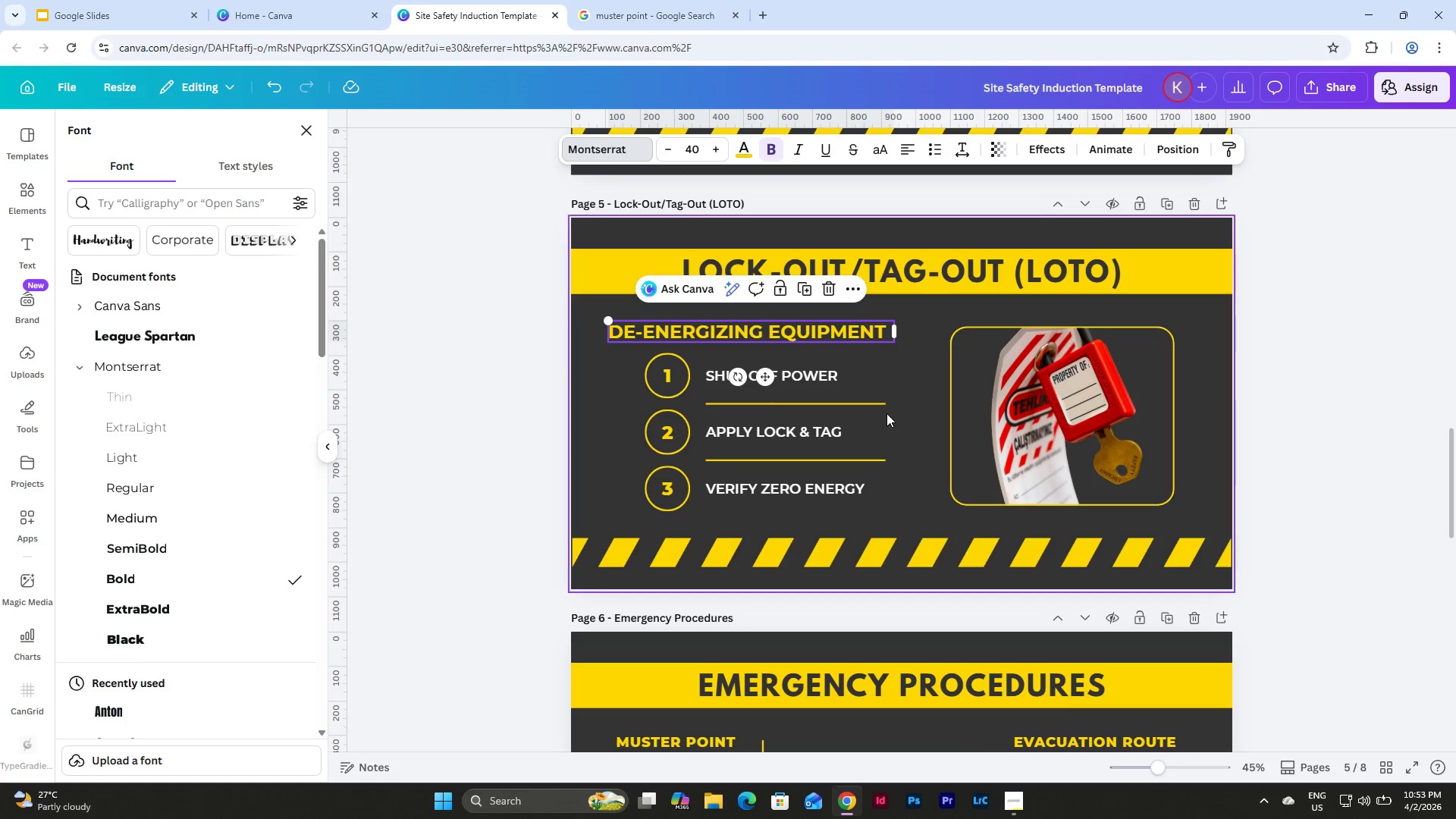 
scroll: coordinate [892, 420], scroll_direction: up, amount: 6.0
 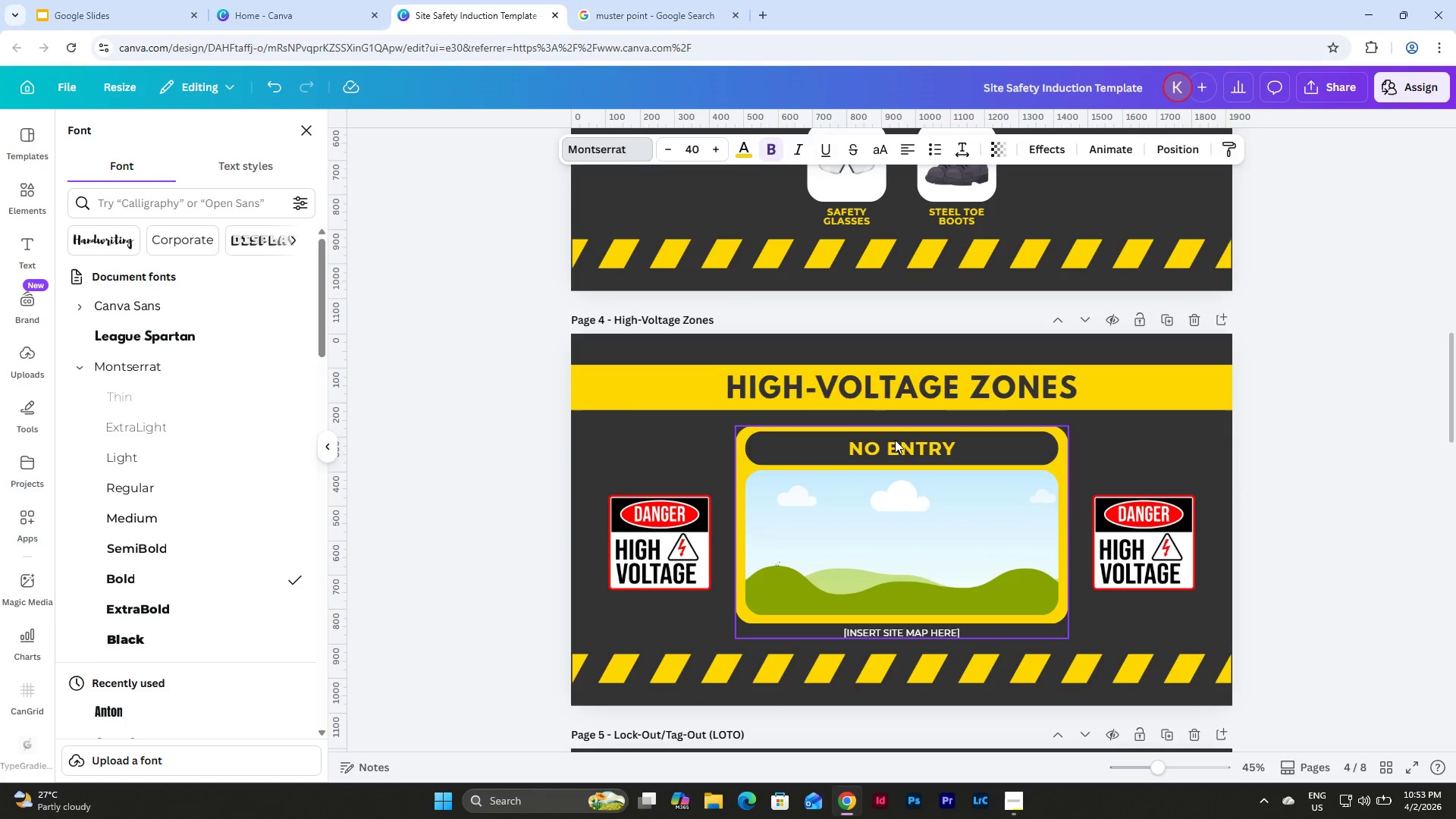 
double_click([912, 453])
 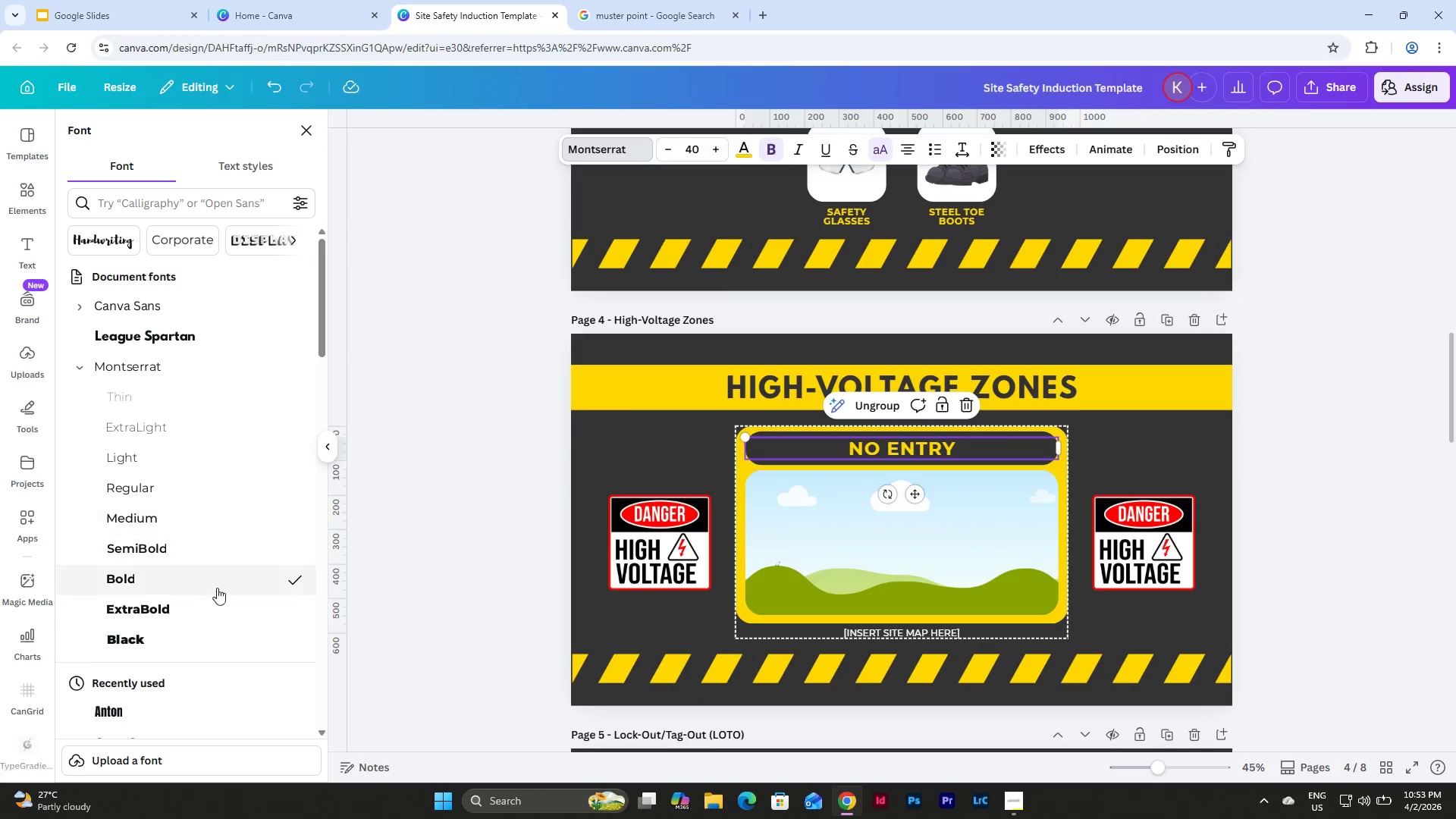 
left_click([221, 607])
 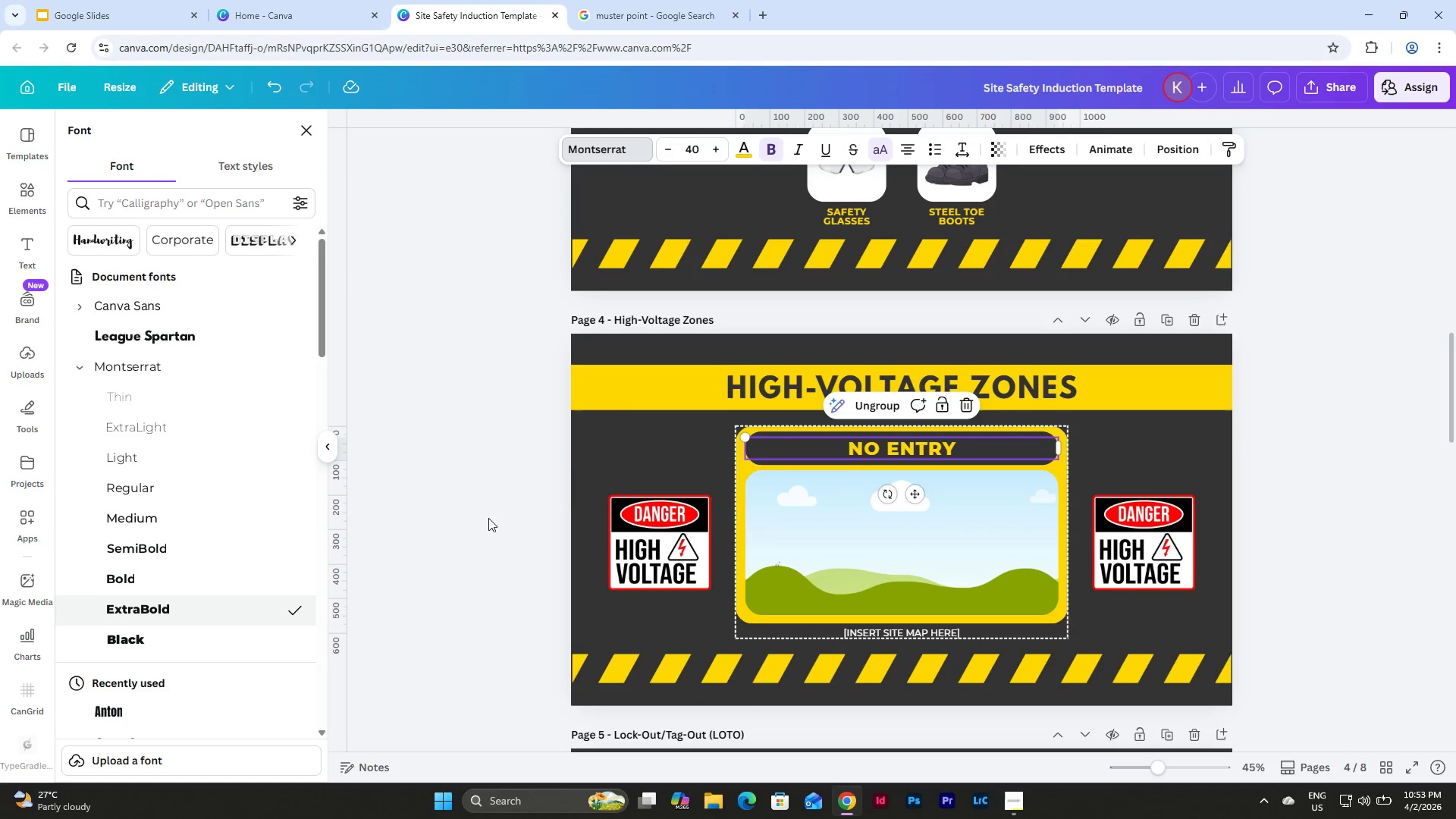 
scroll: coordinate [698, 517], scroll_direction: up, amount: 9.0
 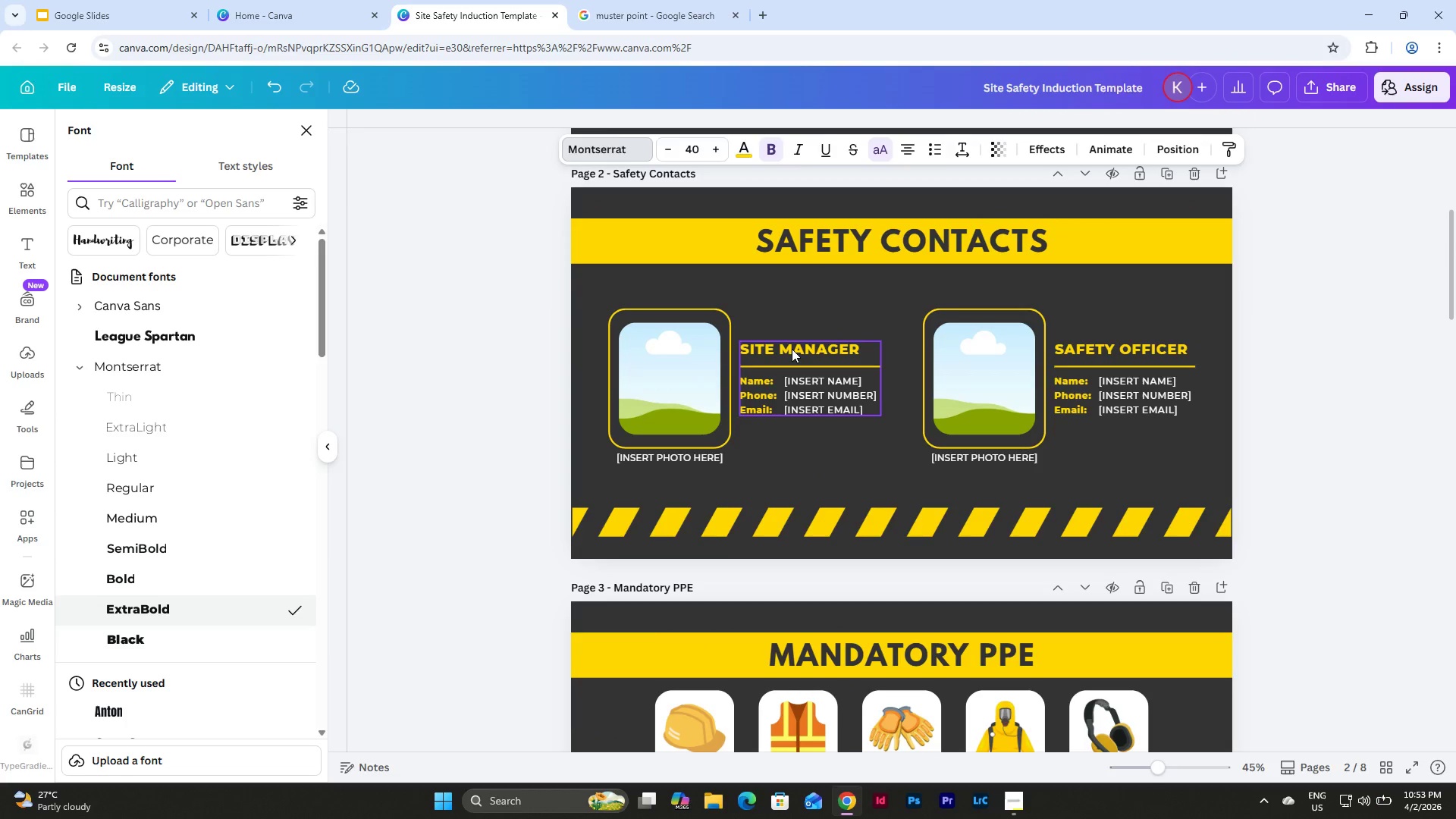 
double_click([792, 349])
 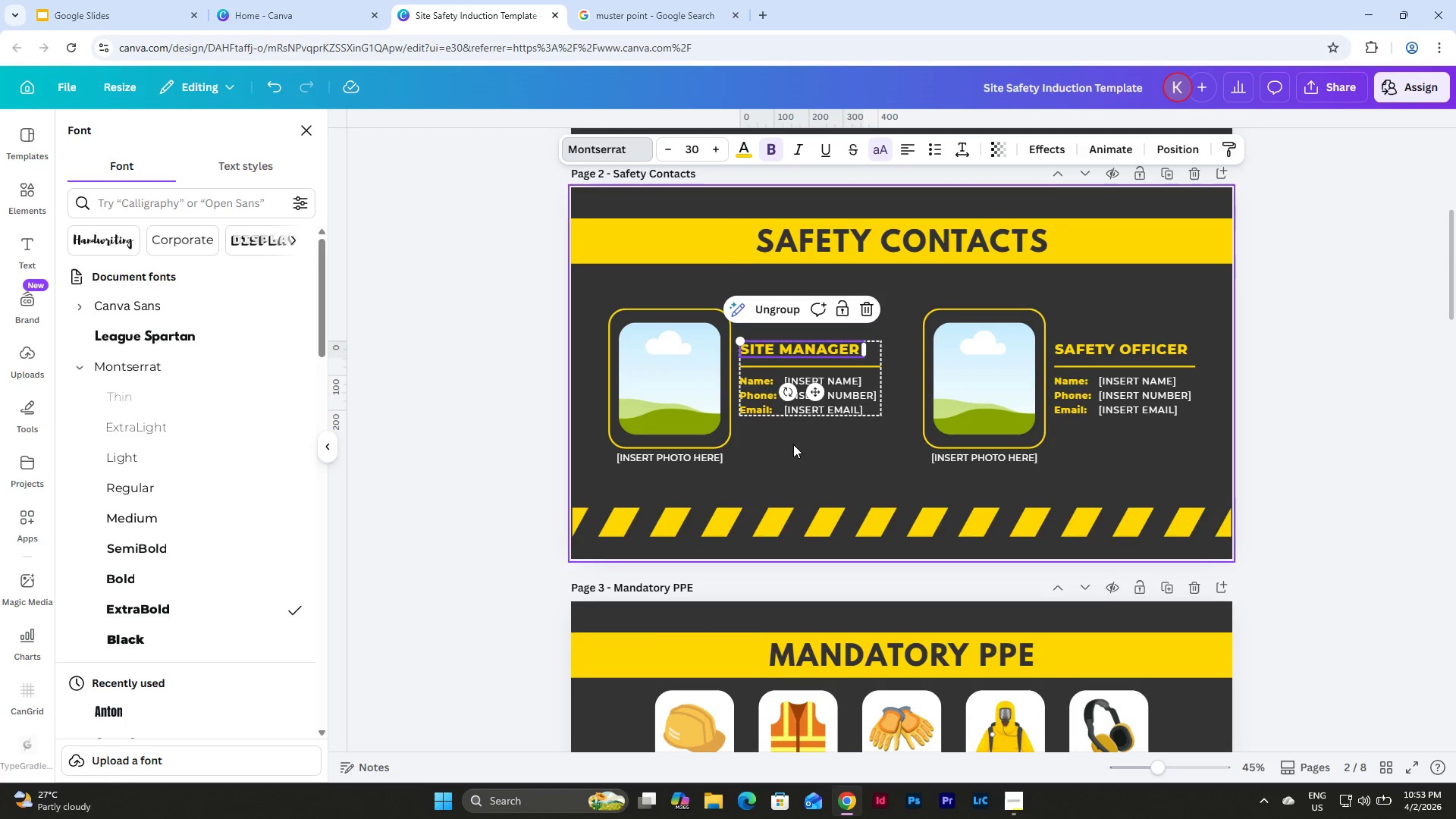 
scroll: coordinate [793, 453], scroll_direction: down, amount: 16.0
 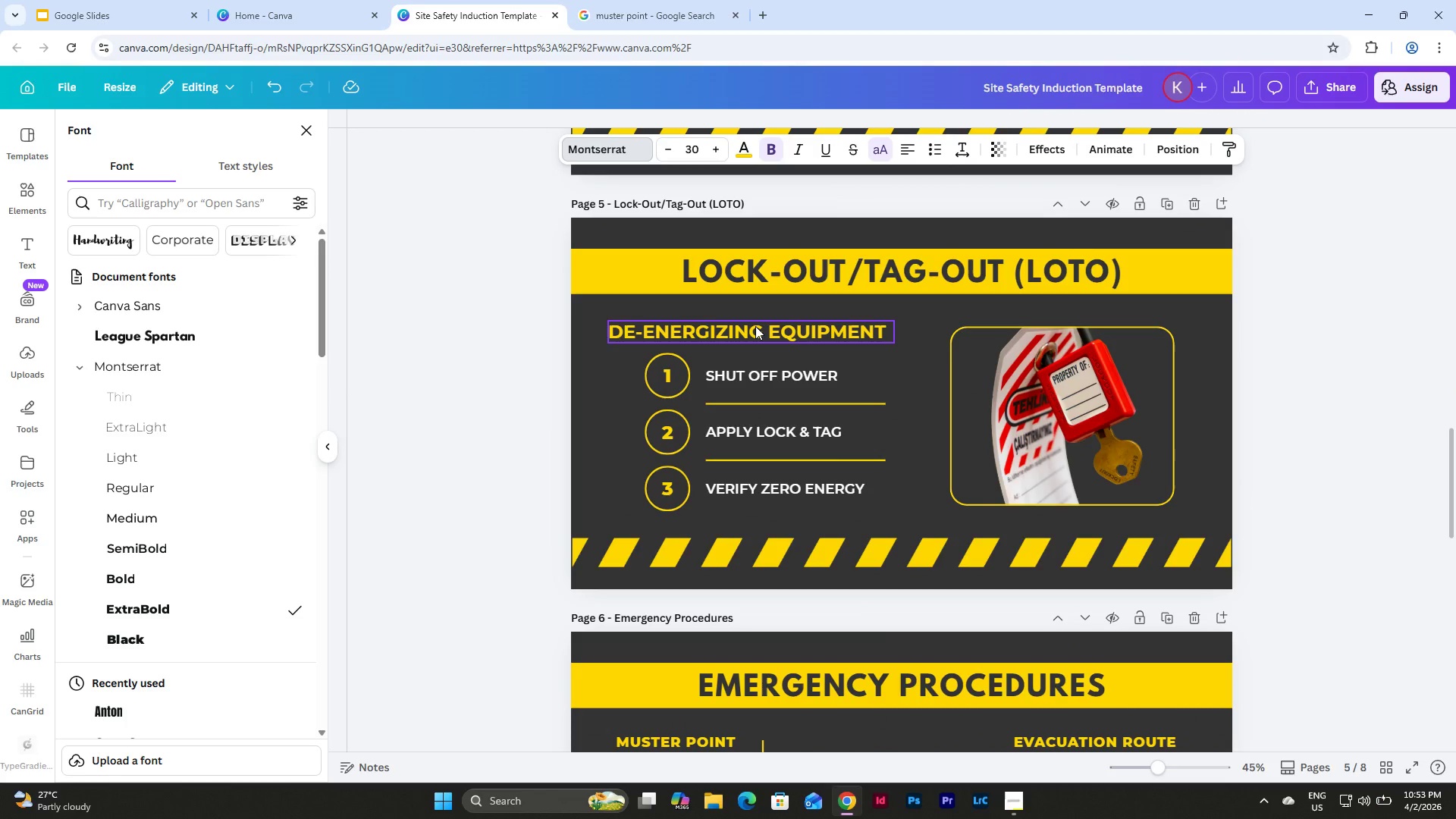 
left_click([755, 326])
 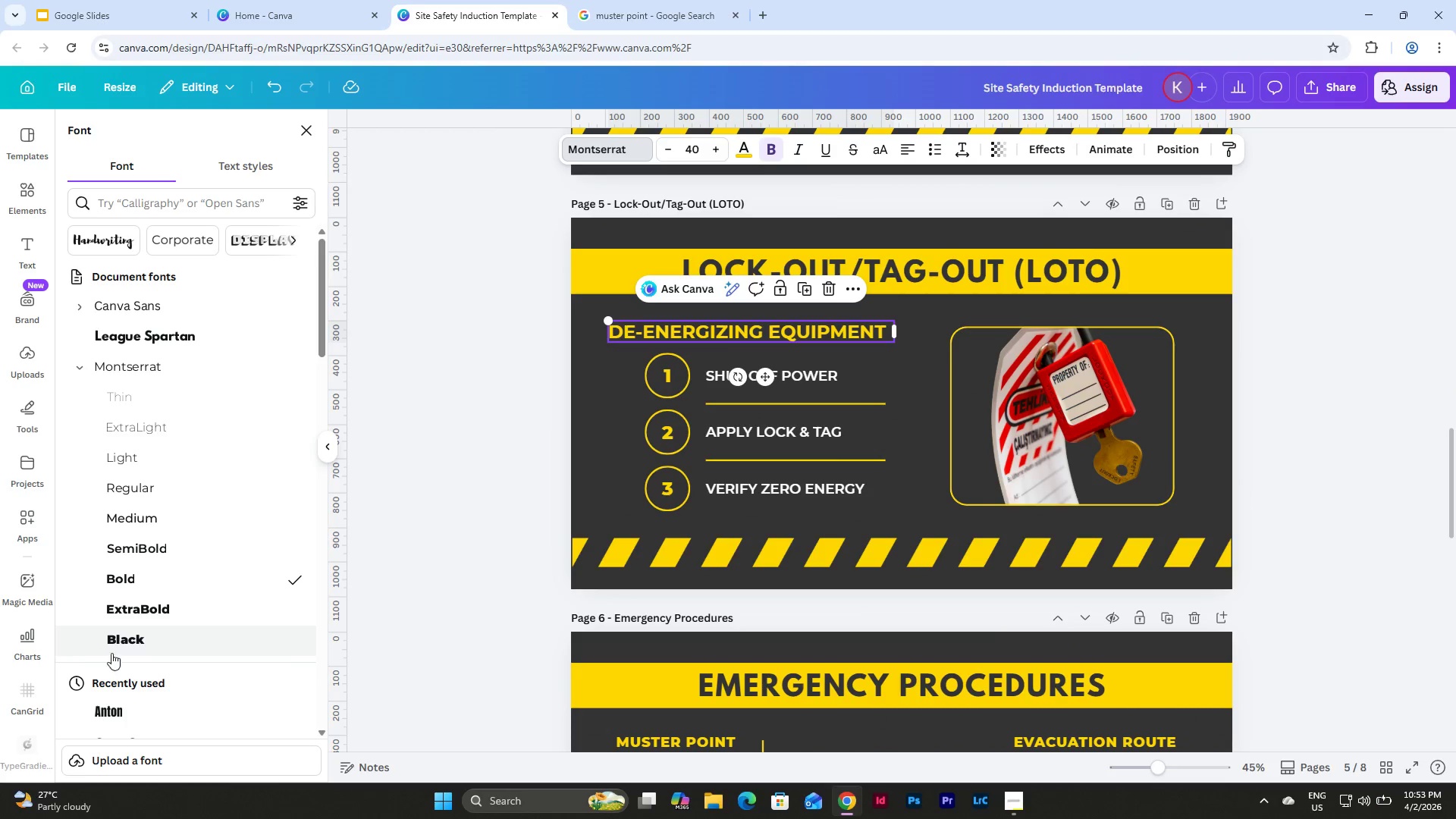 
left_click([172, 614])
 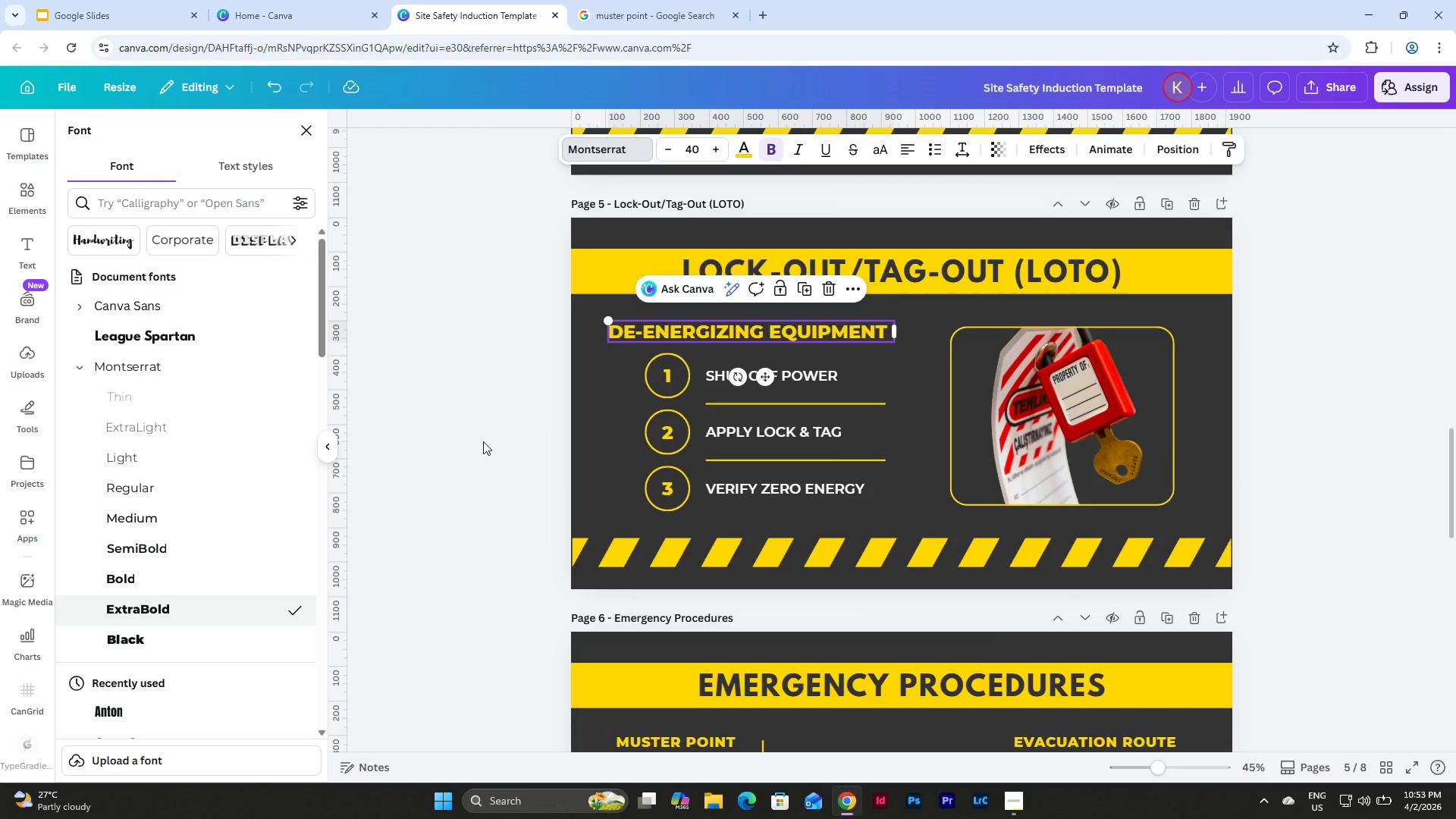 
scroll: coordinate [483, 441], scroll_direction: down, amount: 8.0
 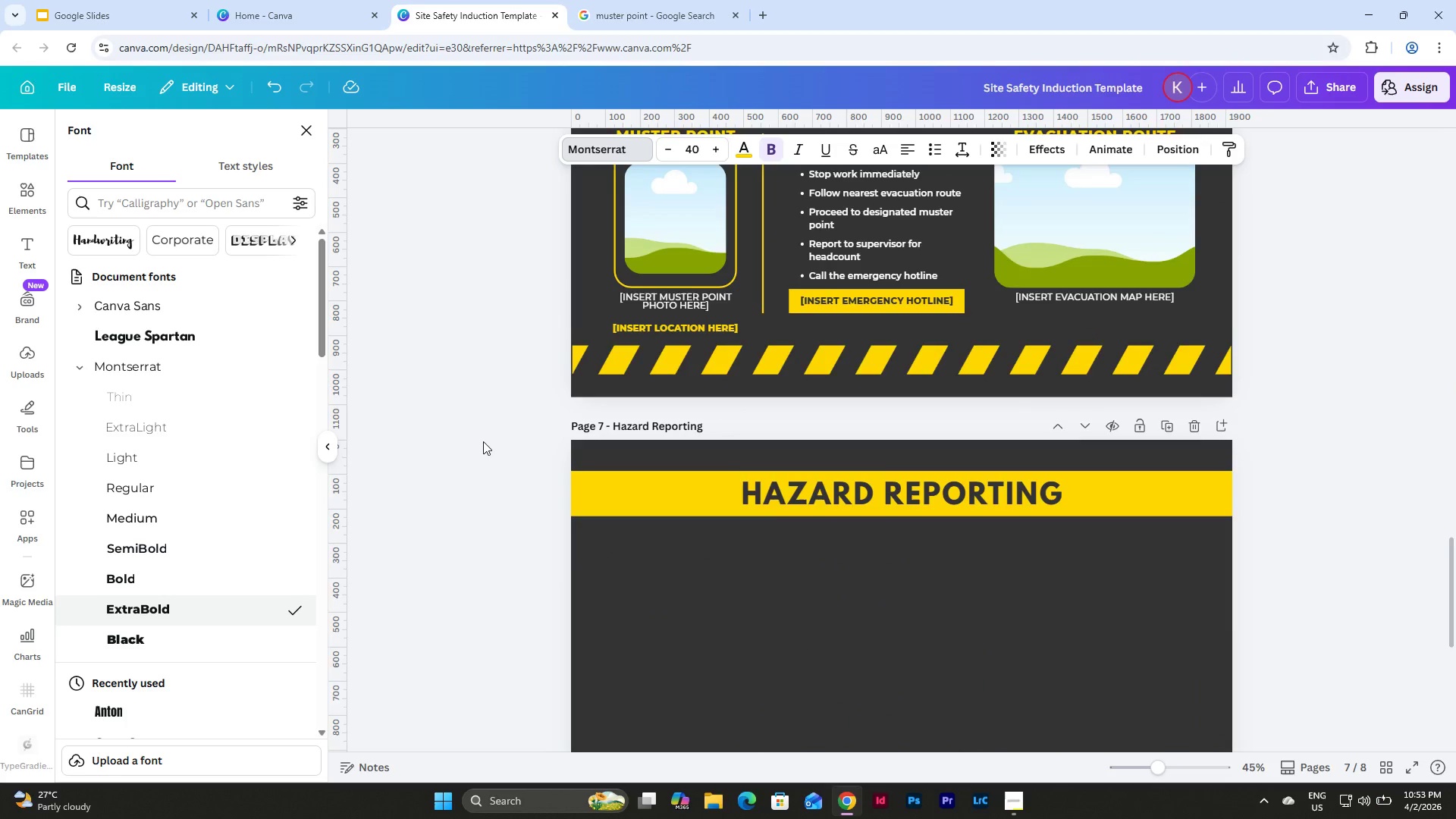 
scroll: coordinate [483, 441], scroll_direction: up, amount: 2.0
 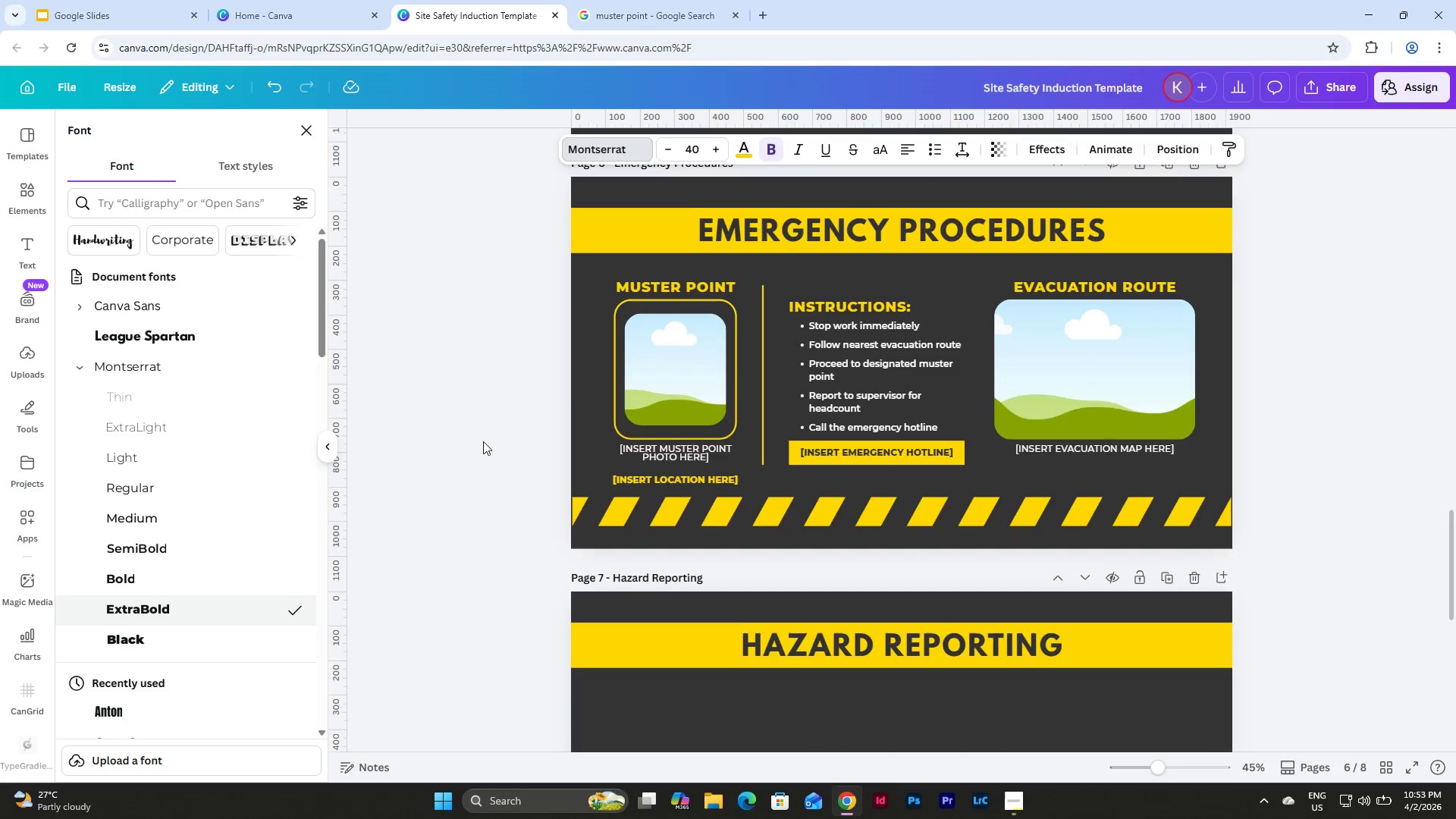 
scroll: coordinate [483, 441], scroll_direction: down, amount: 3.0
 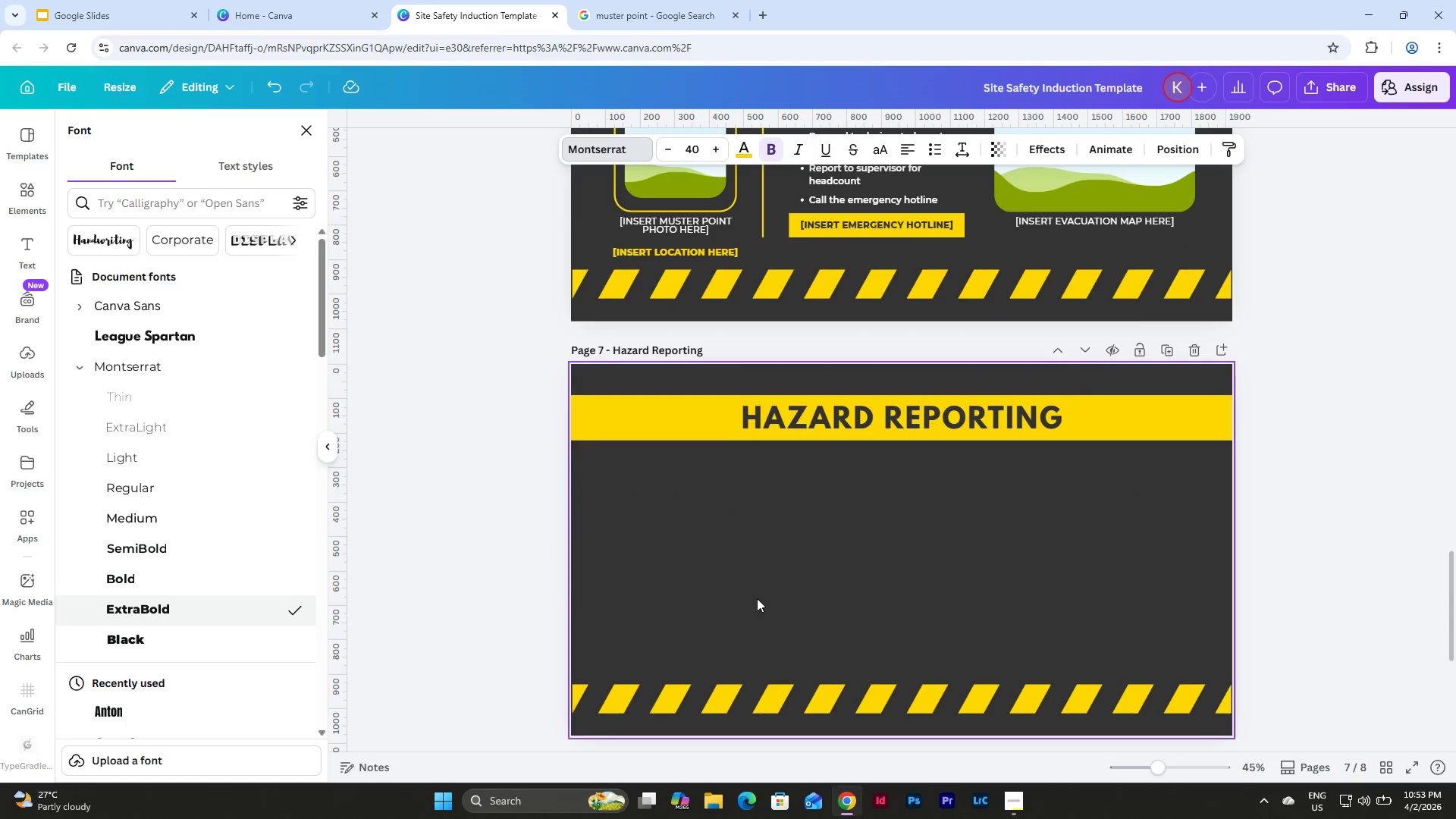 
left_click([781, 580])
 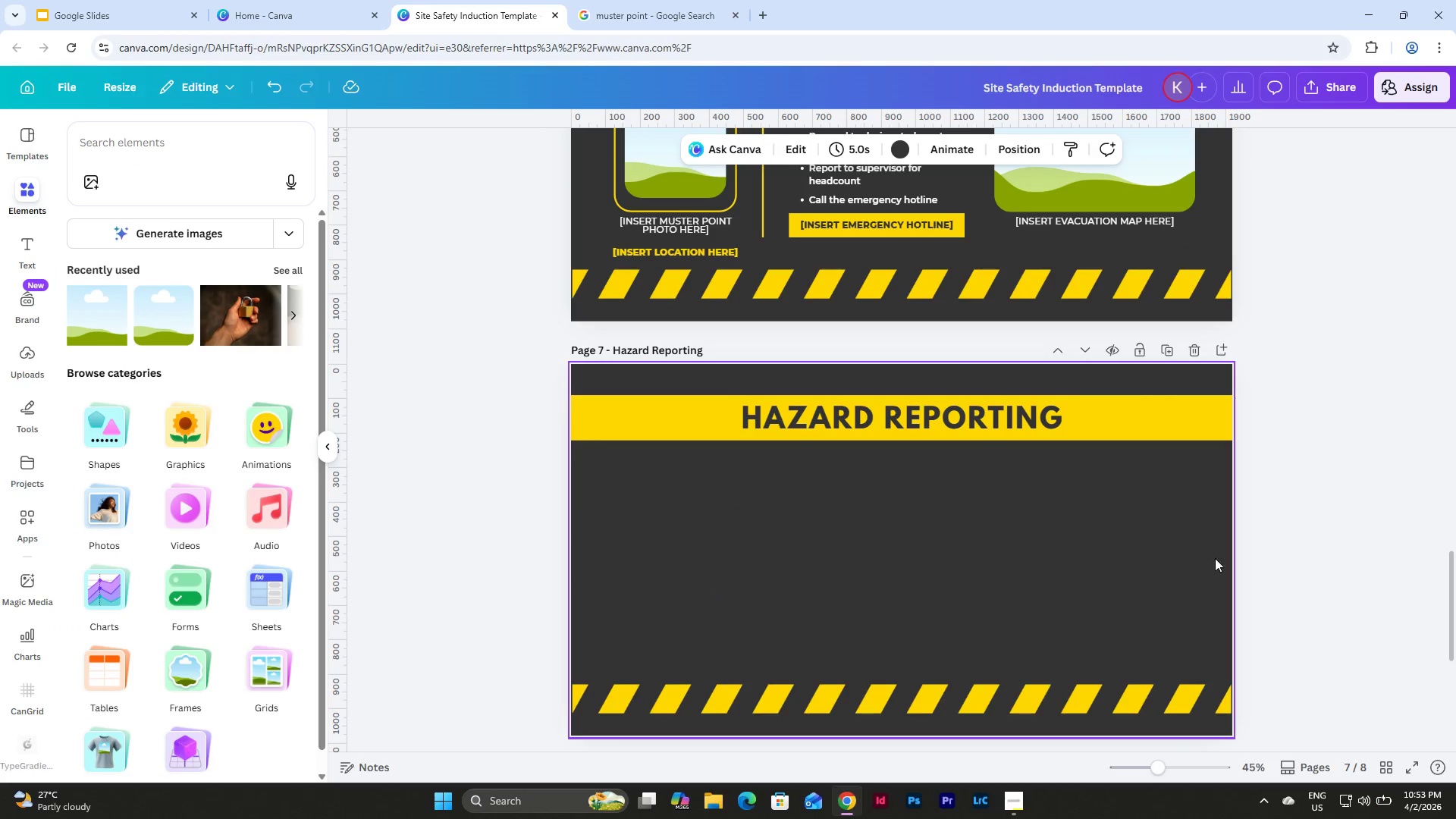 
left_click([1339, 513])
 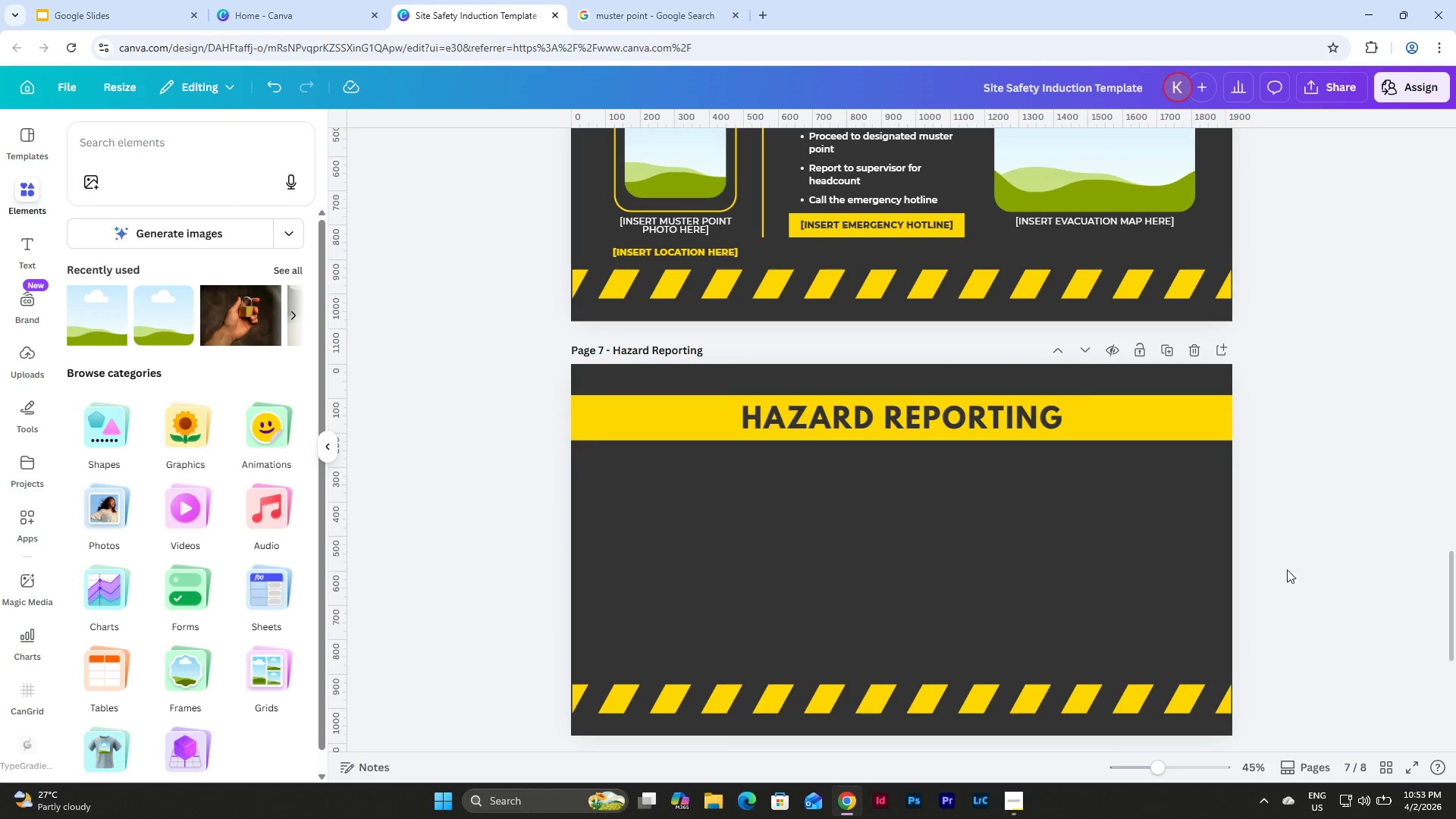 
scroll: coordinate [1286, 576], scroll_direction: up, amount: 4.0
 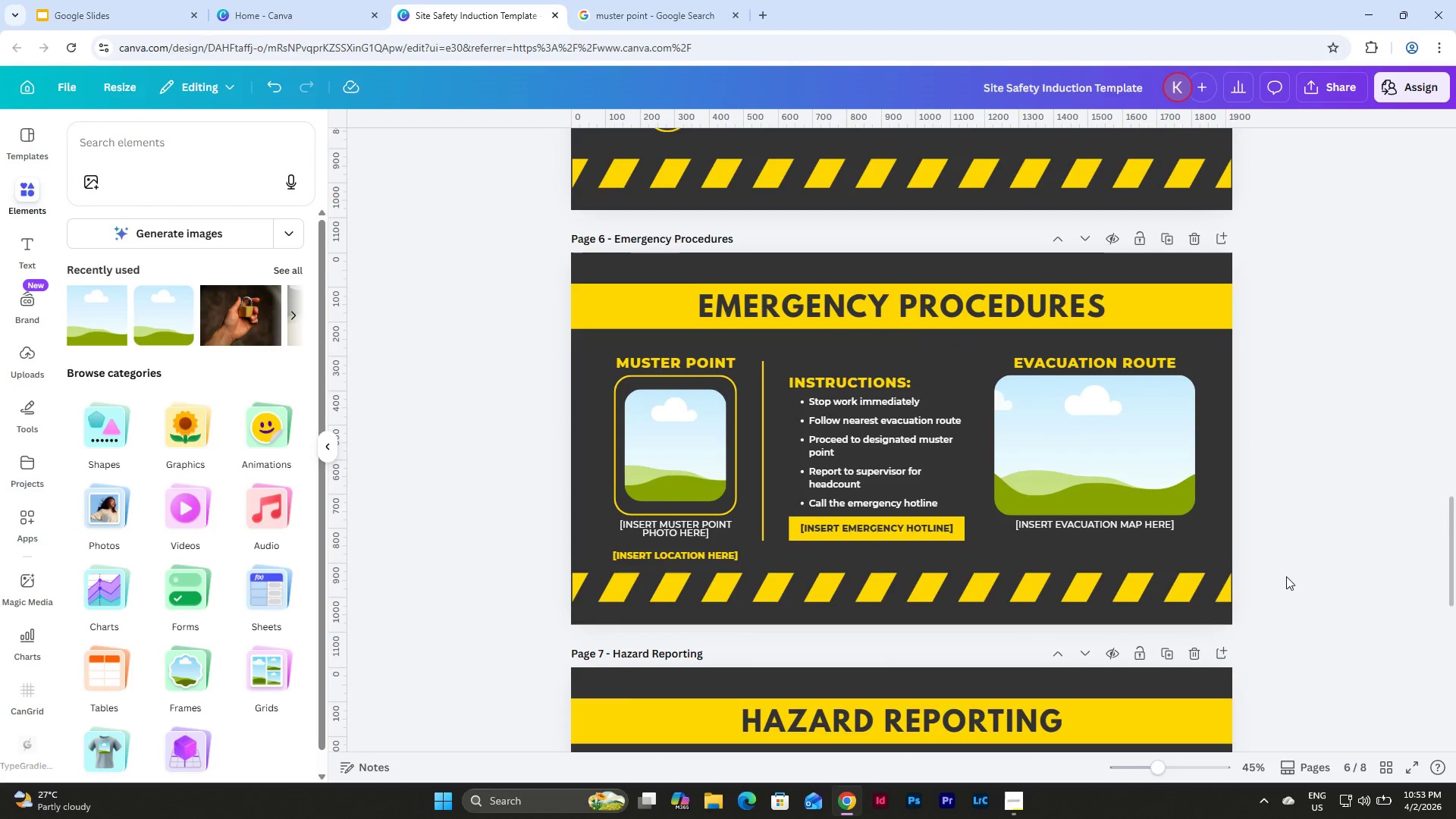 
scroll: coordinate [1286, 576], scroll_direction: down, amount: 4.0
 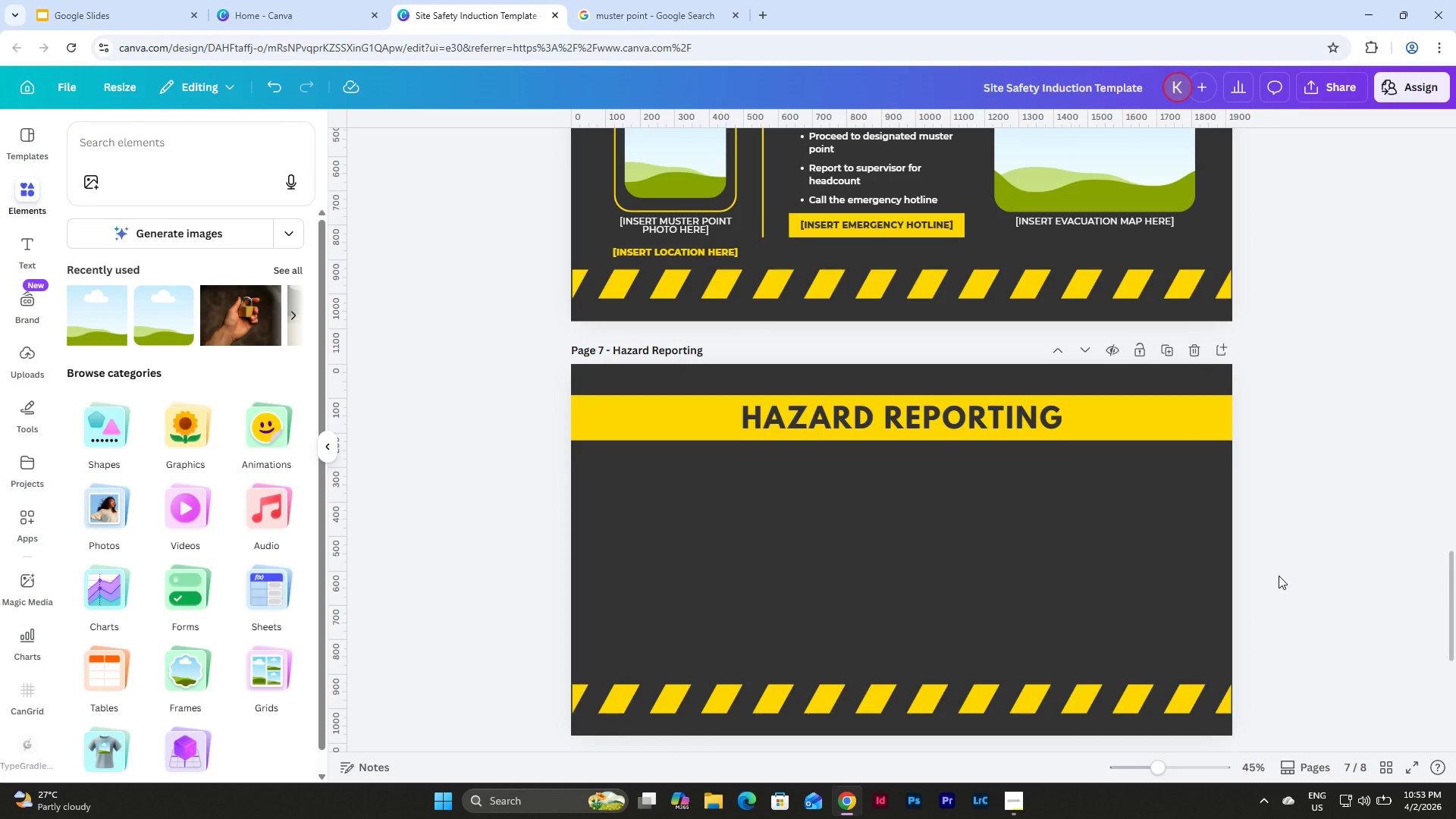 
wait(10.82)
 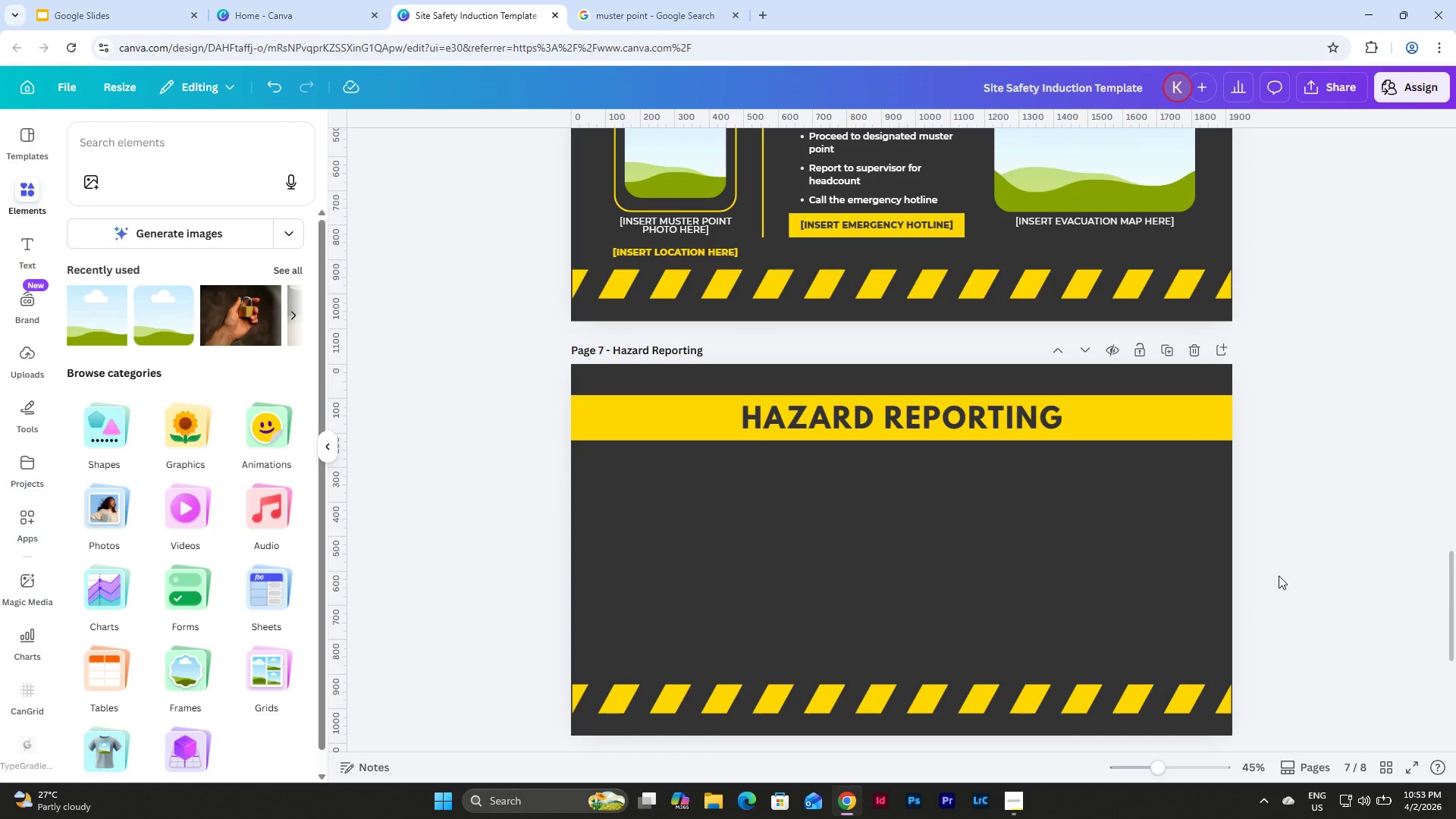 
left_click([1018, 811])